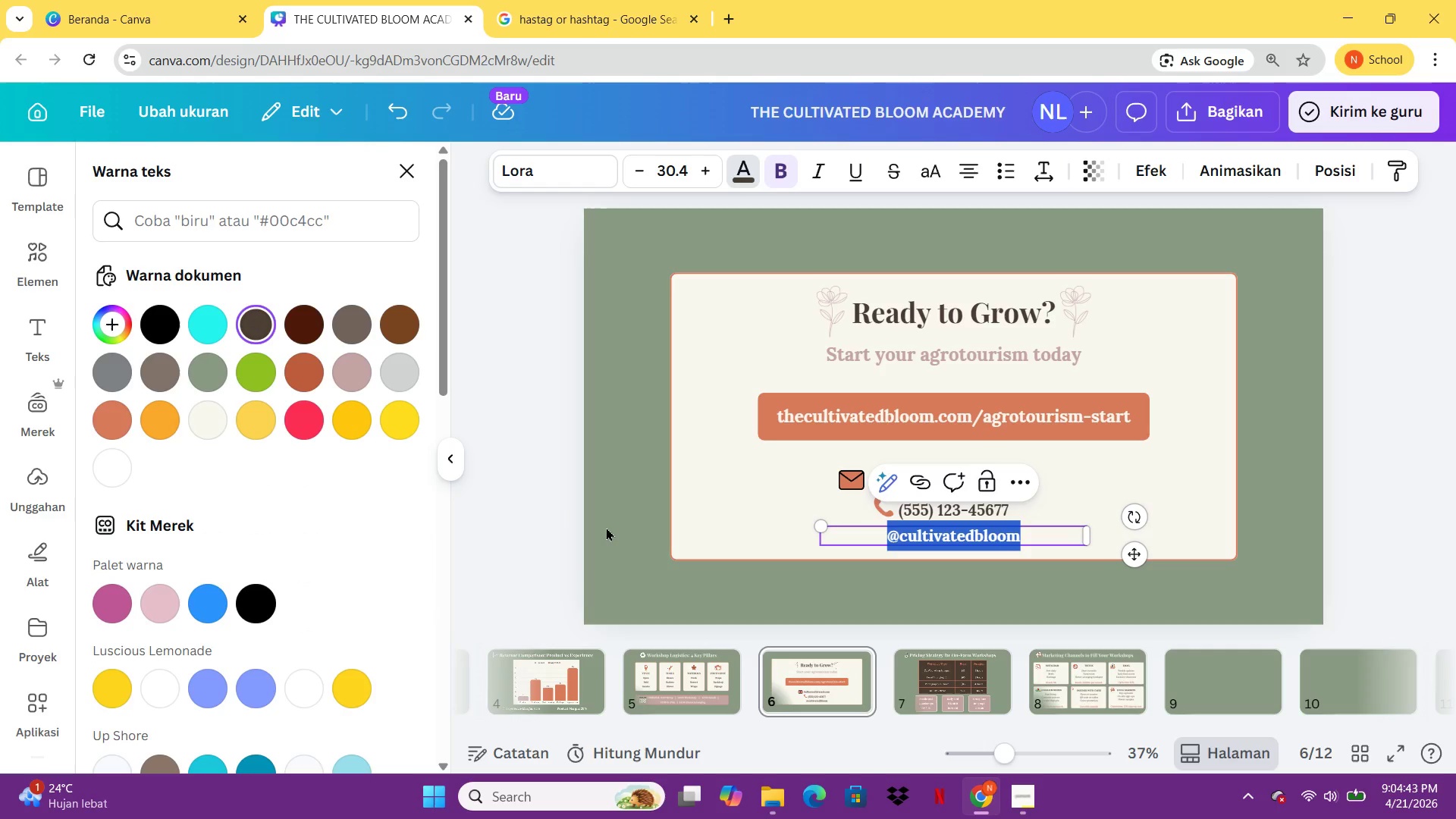 
left_click([613, 532])
 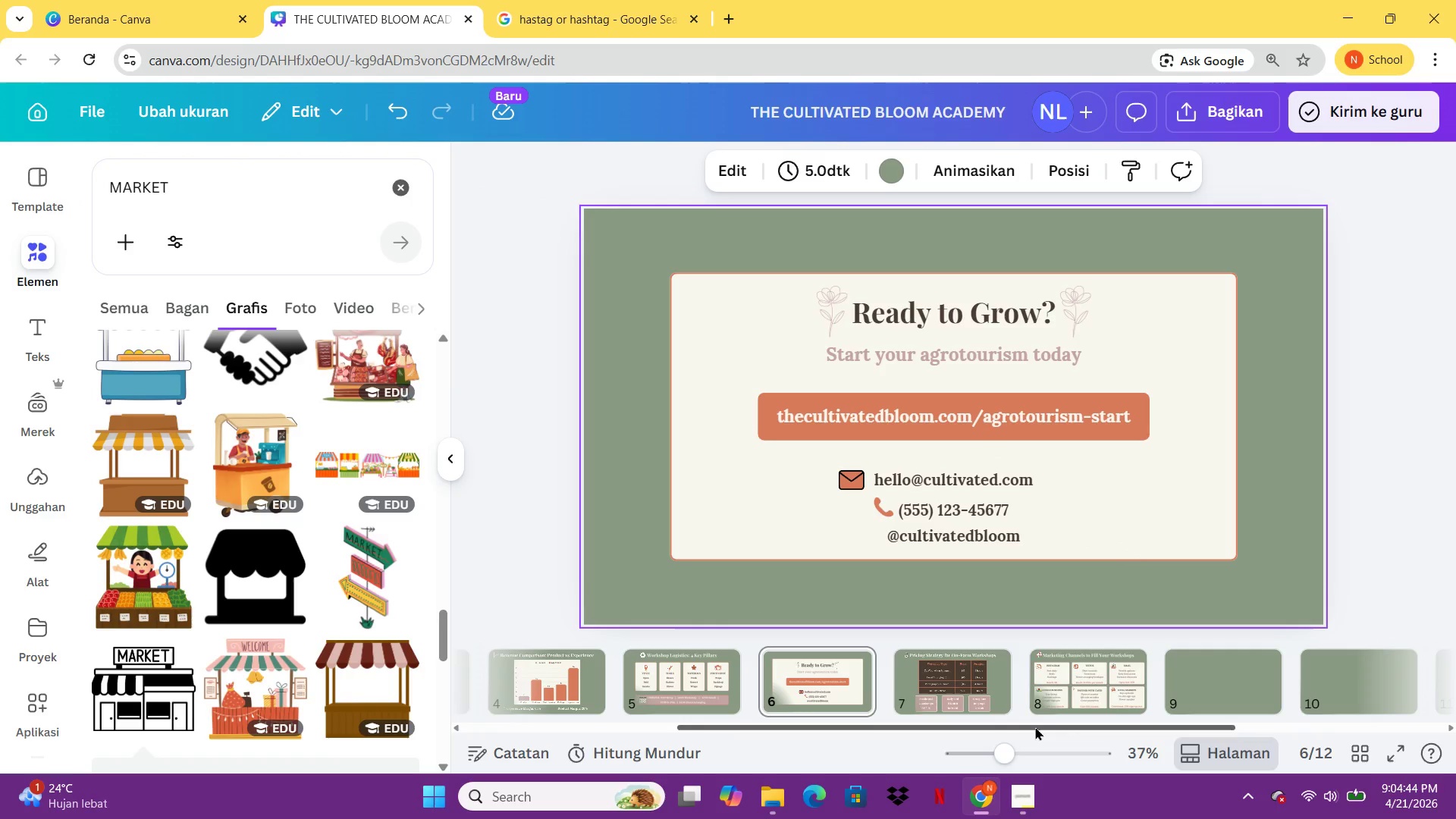 
left_click([1101, 650])
 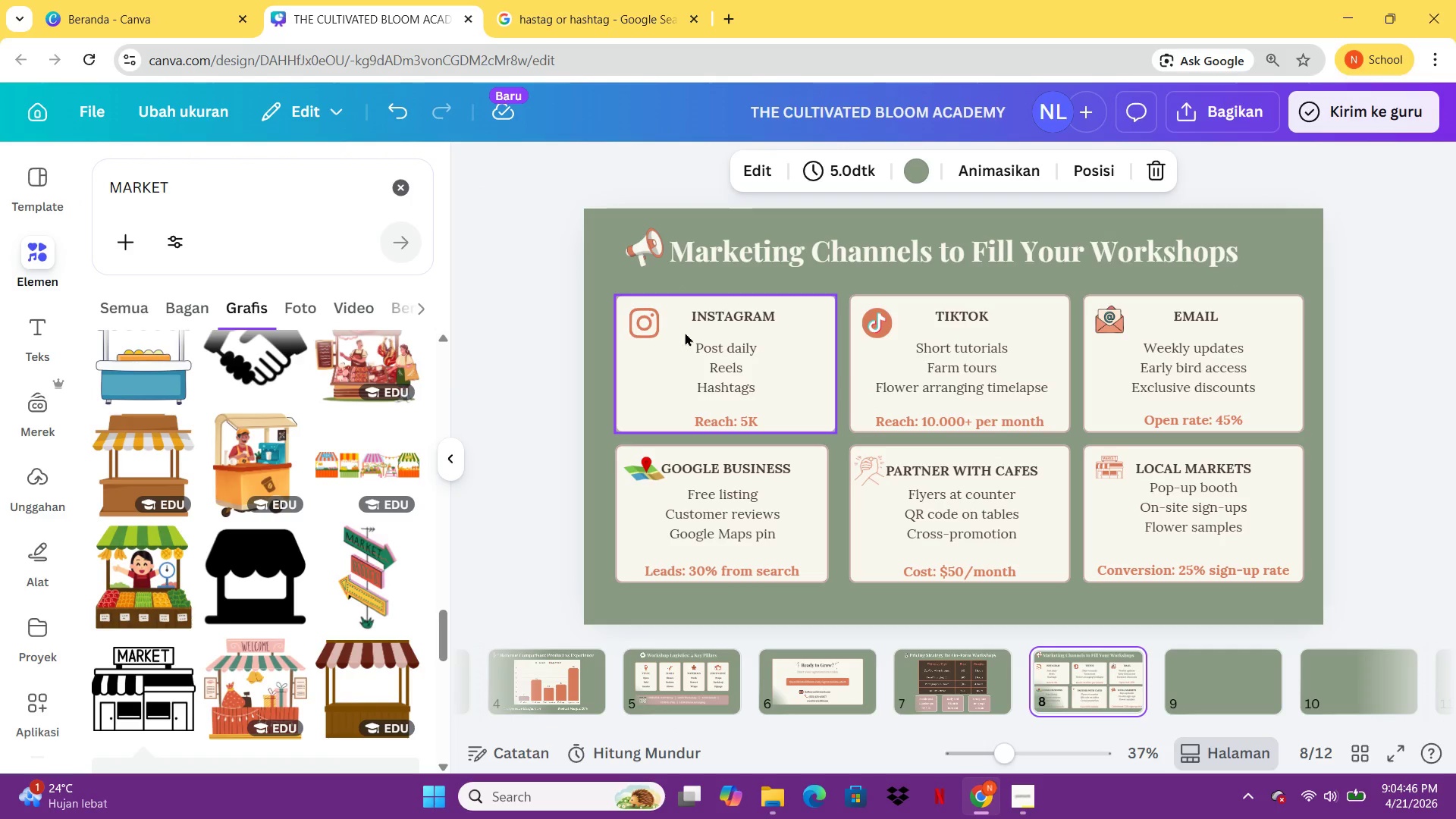 
left_click([654, 321])
 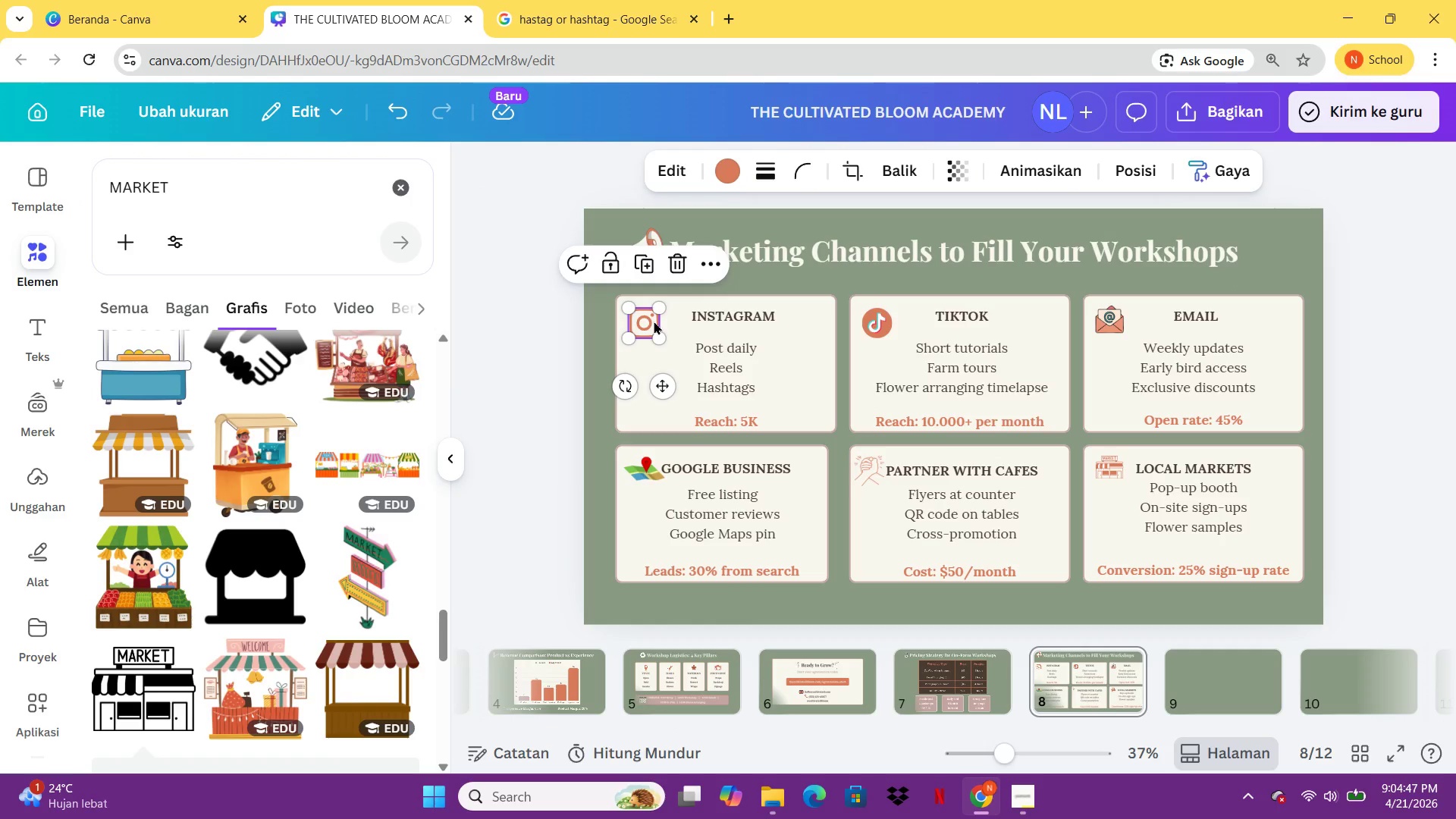 
key(Control+C)
 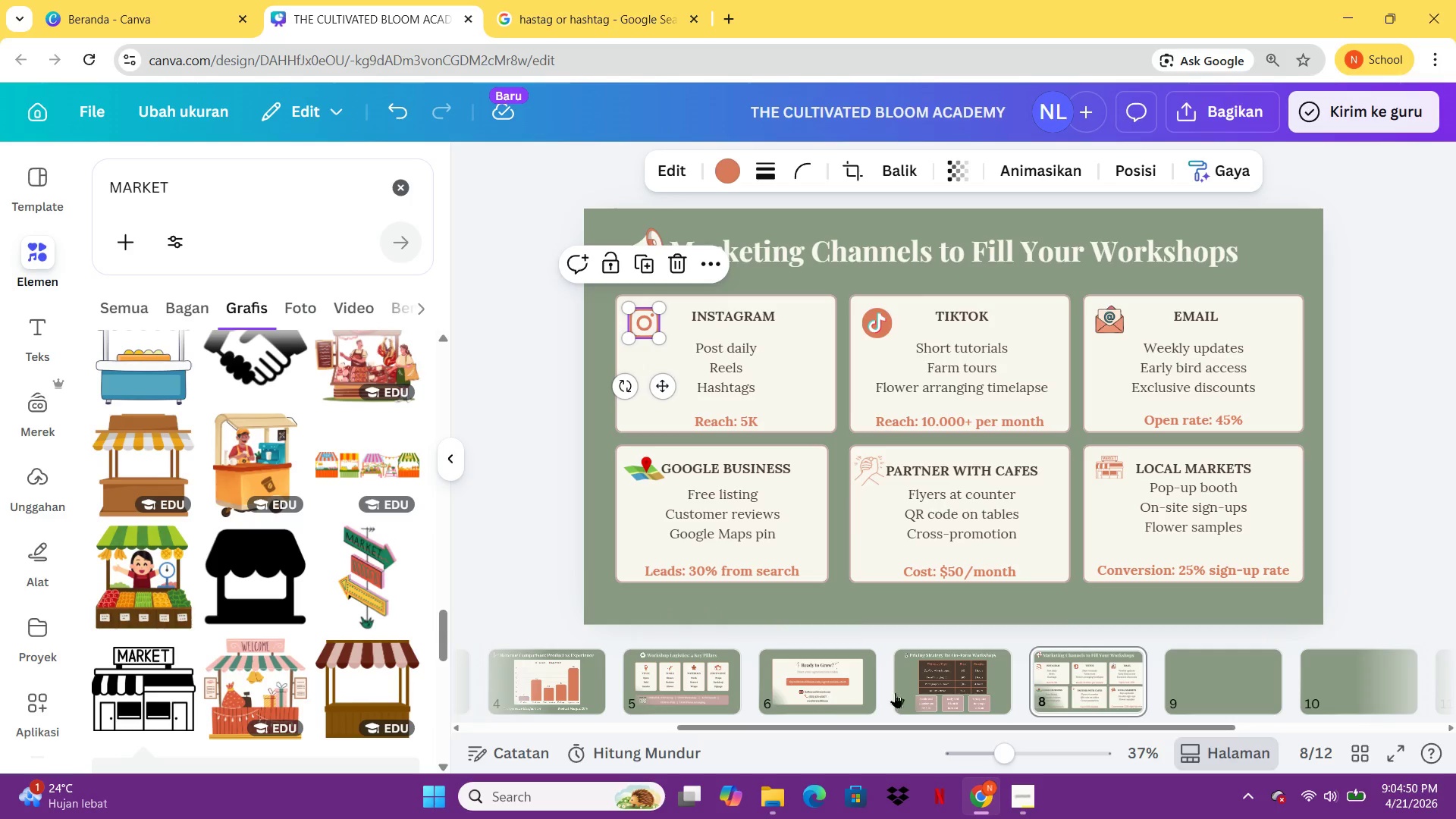 
left_click([722, 675])
 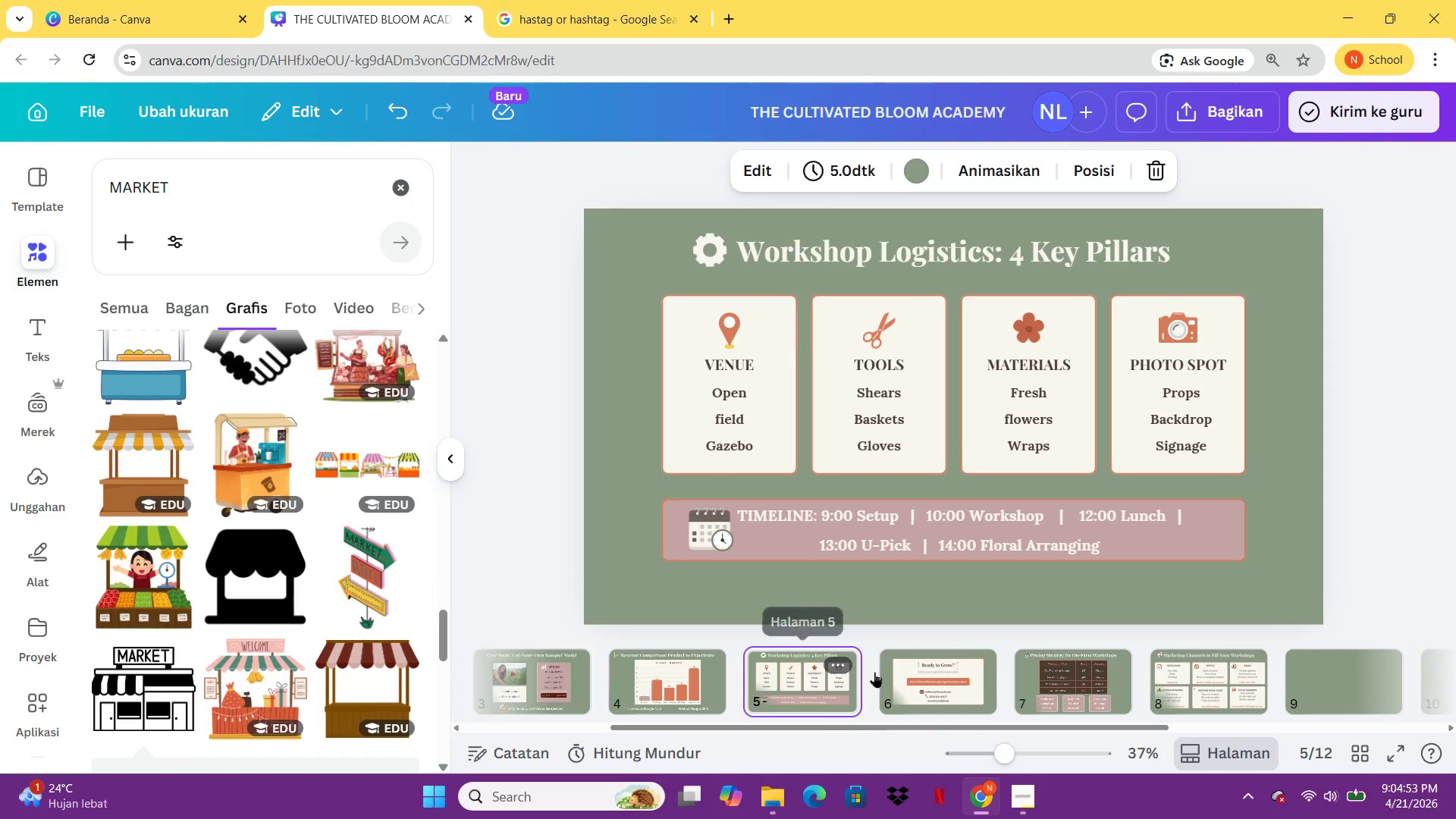 
left_click([1072, 686])
 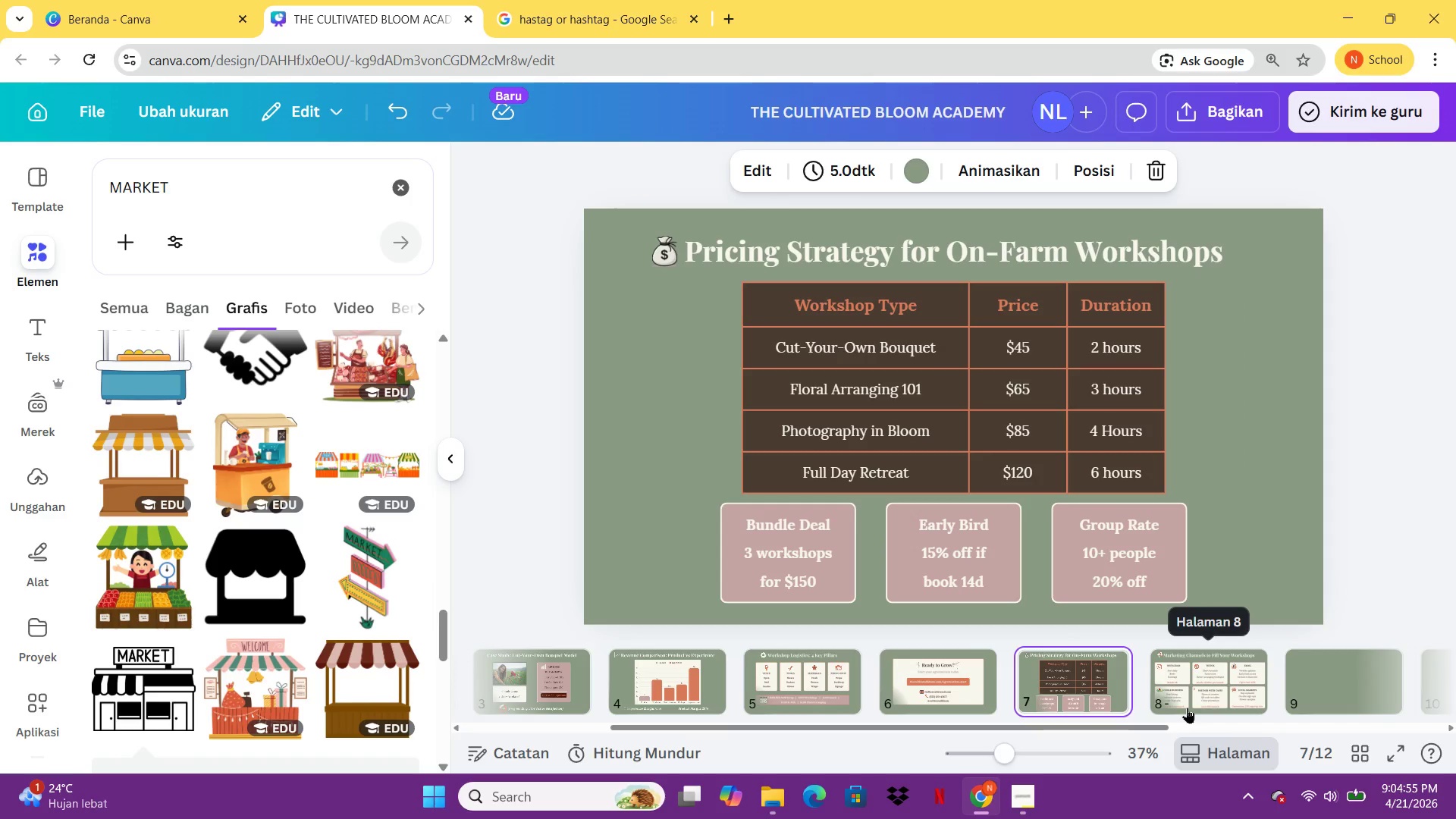 
left_click([1235, 673])
 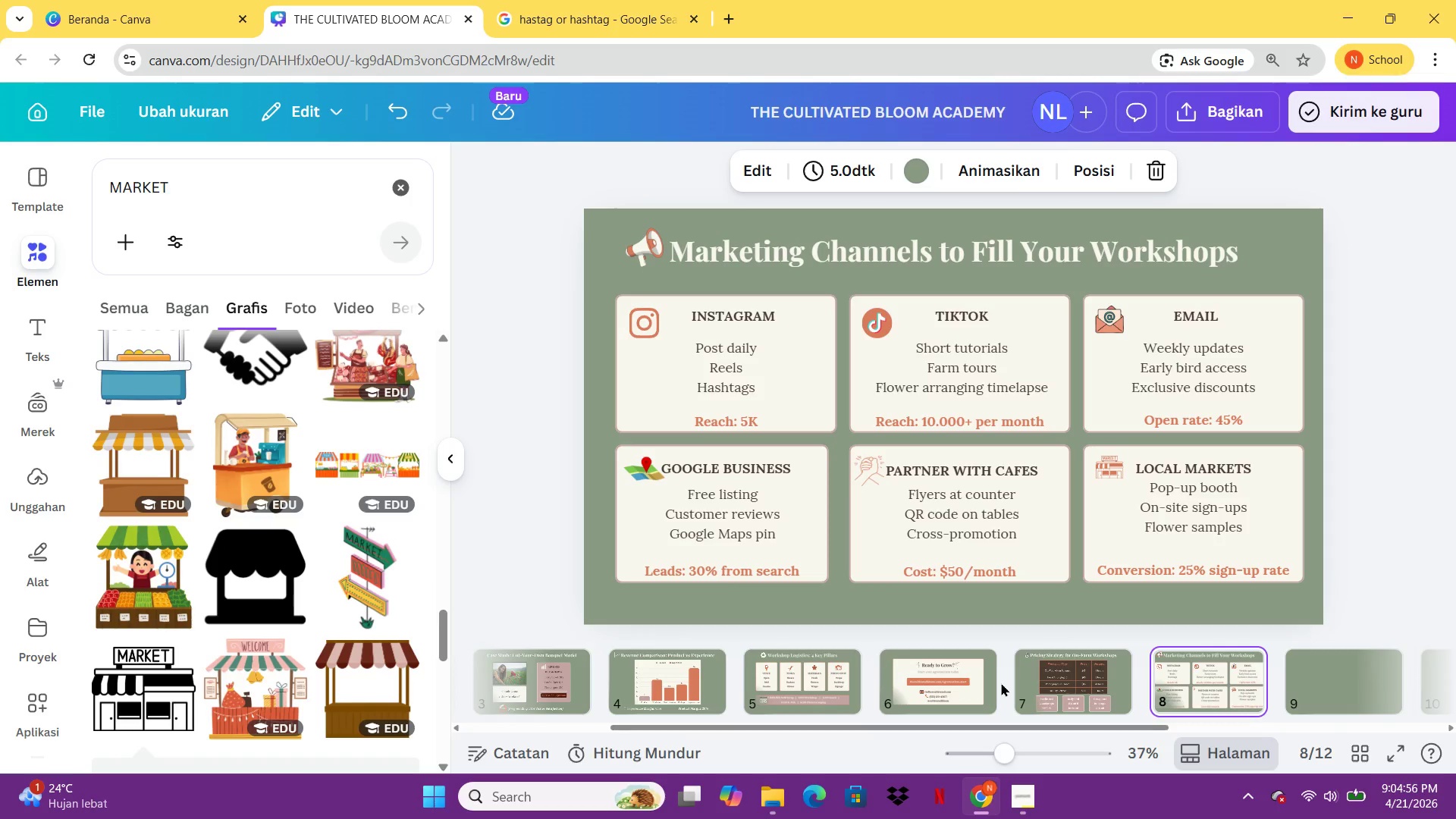 
left_click([947, 686])
 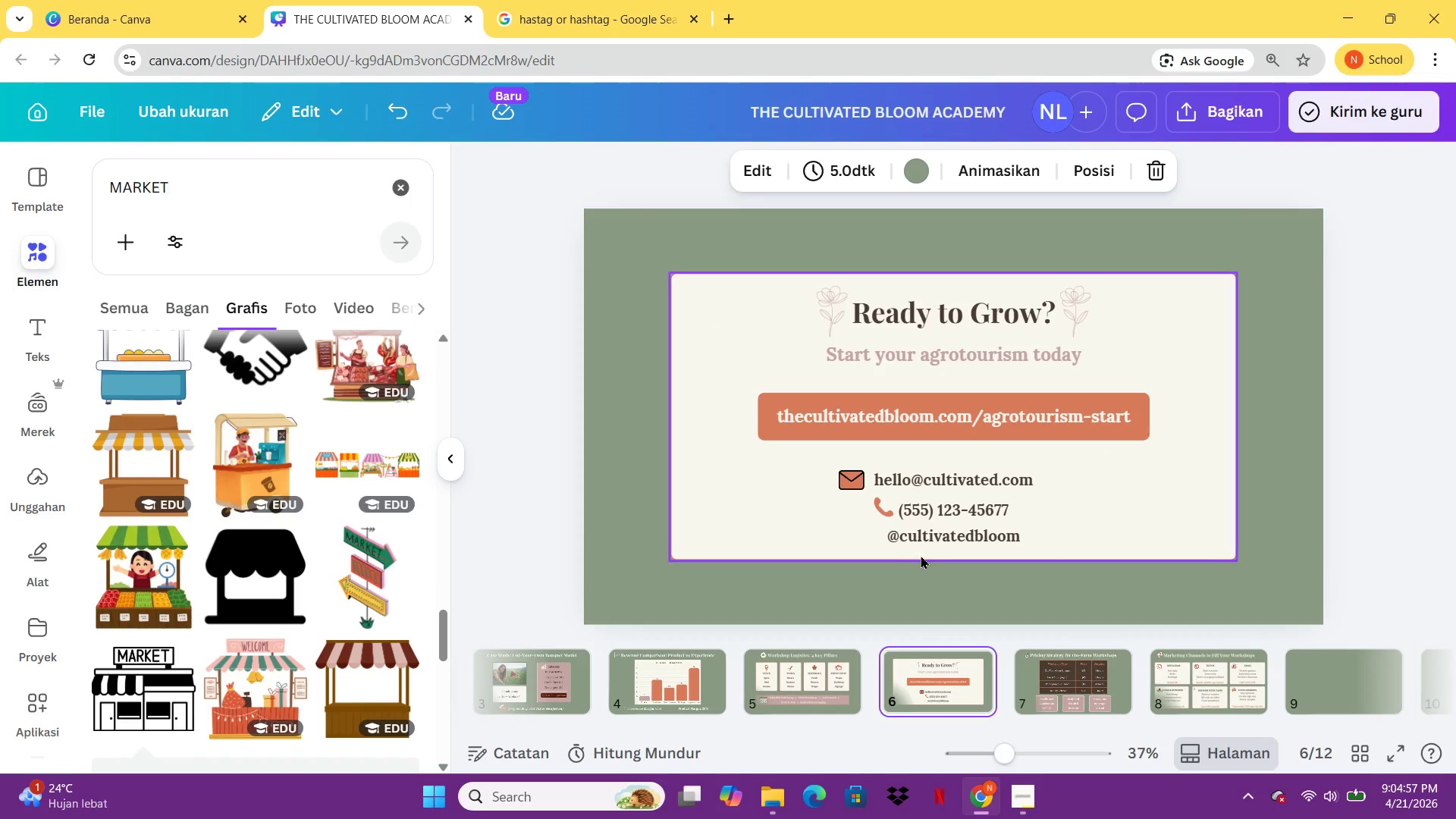 
key(Control+V)
 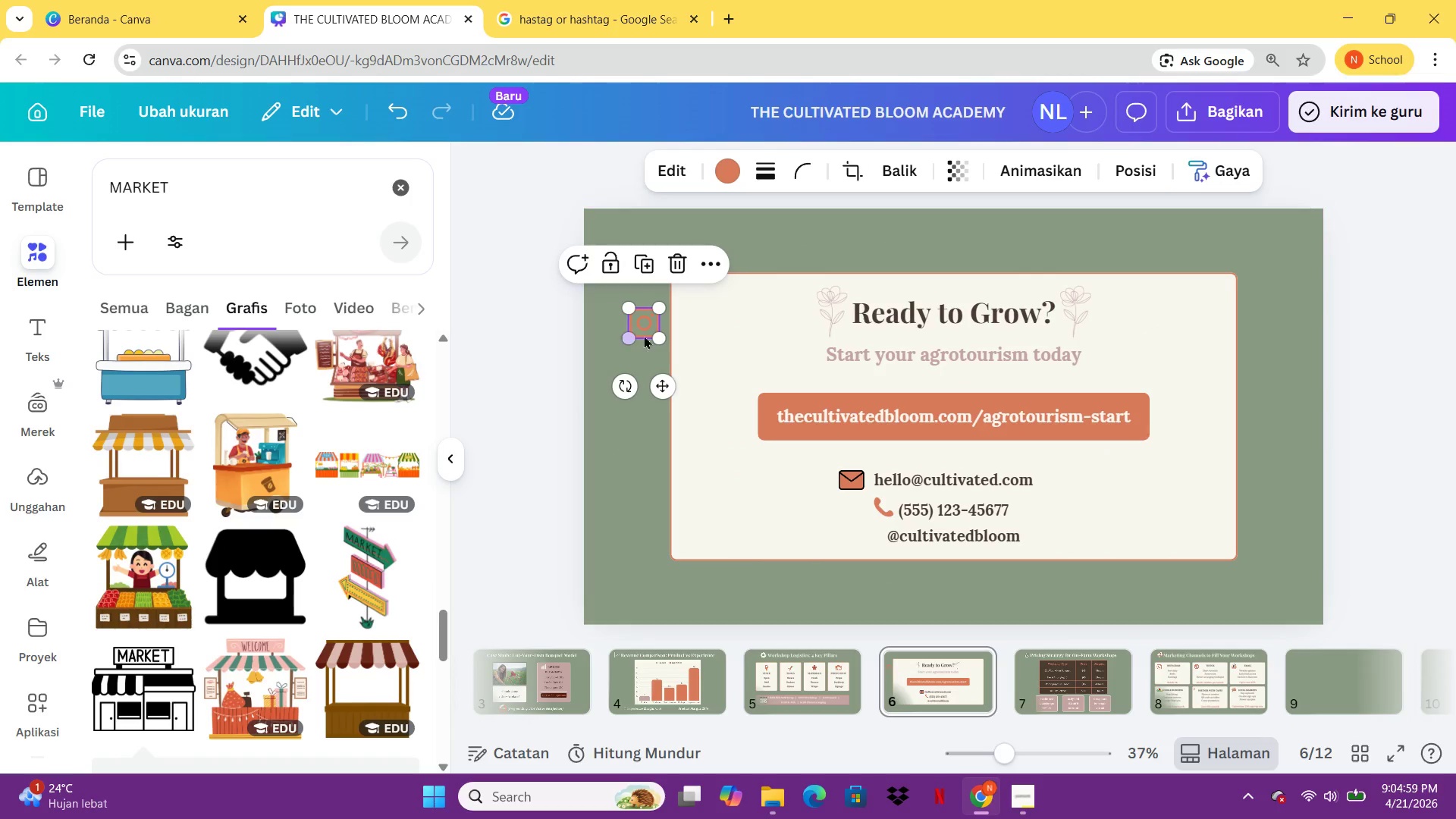 
left_click_drag(start_coordinate=[645, 325], to_coordinate=[776, 502])
 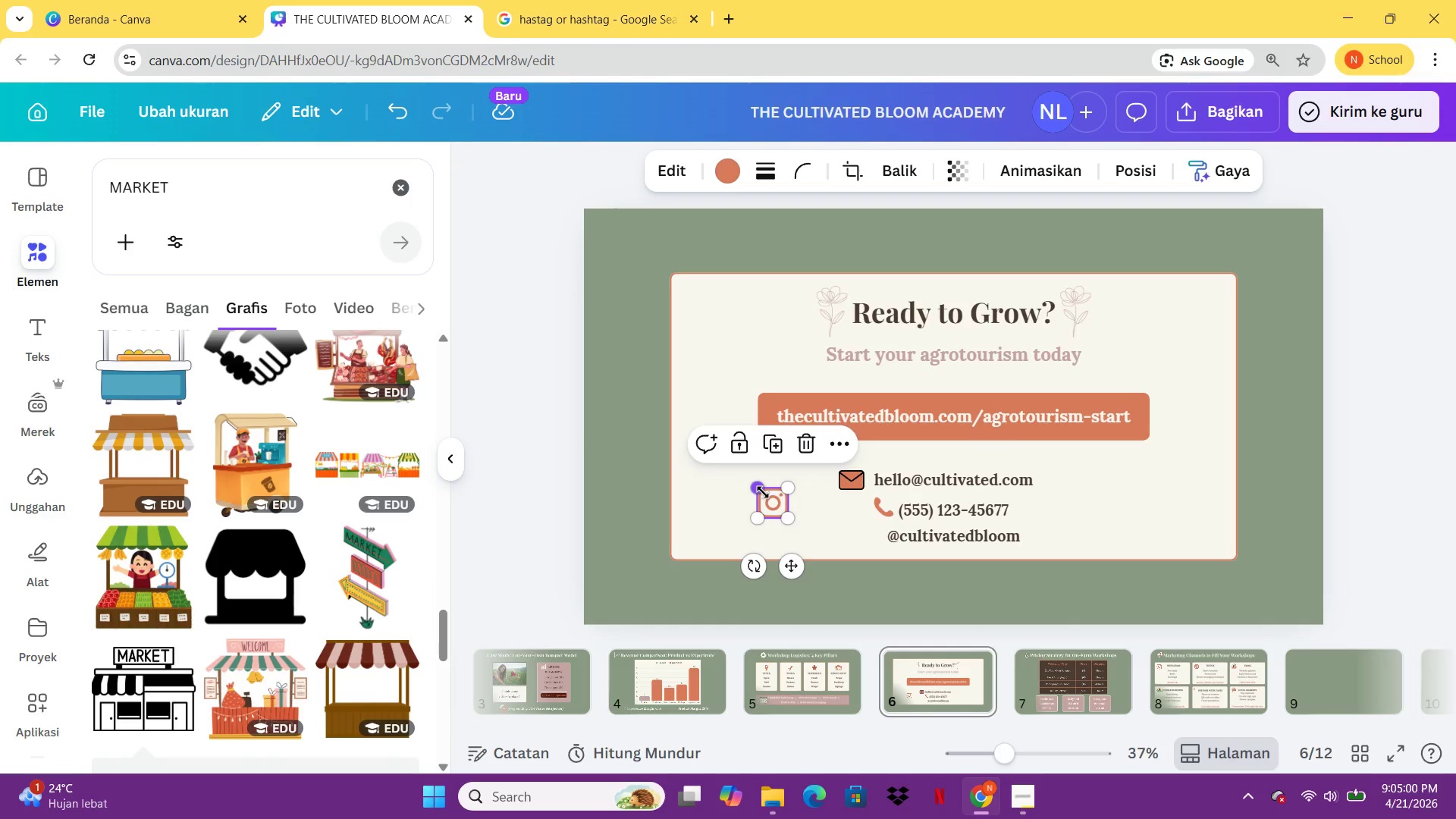 
left_click_drag(start_coordinate=[761, 492], to_coordinate=[774, 505])
 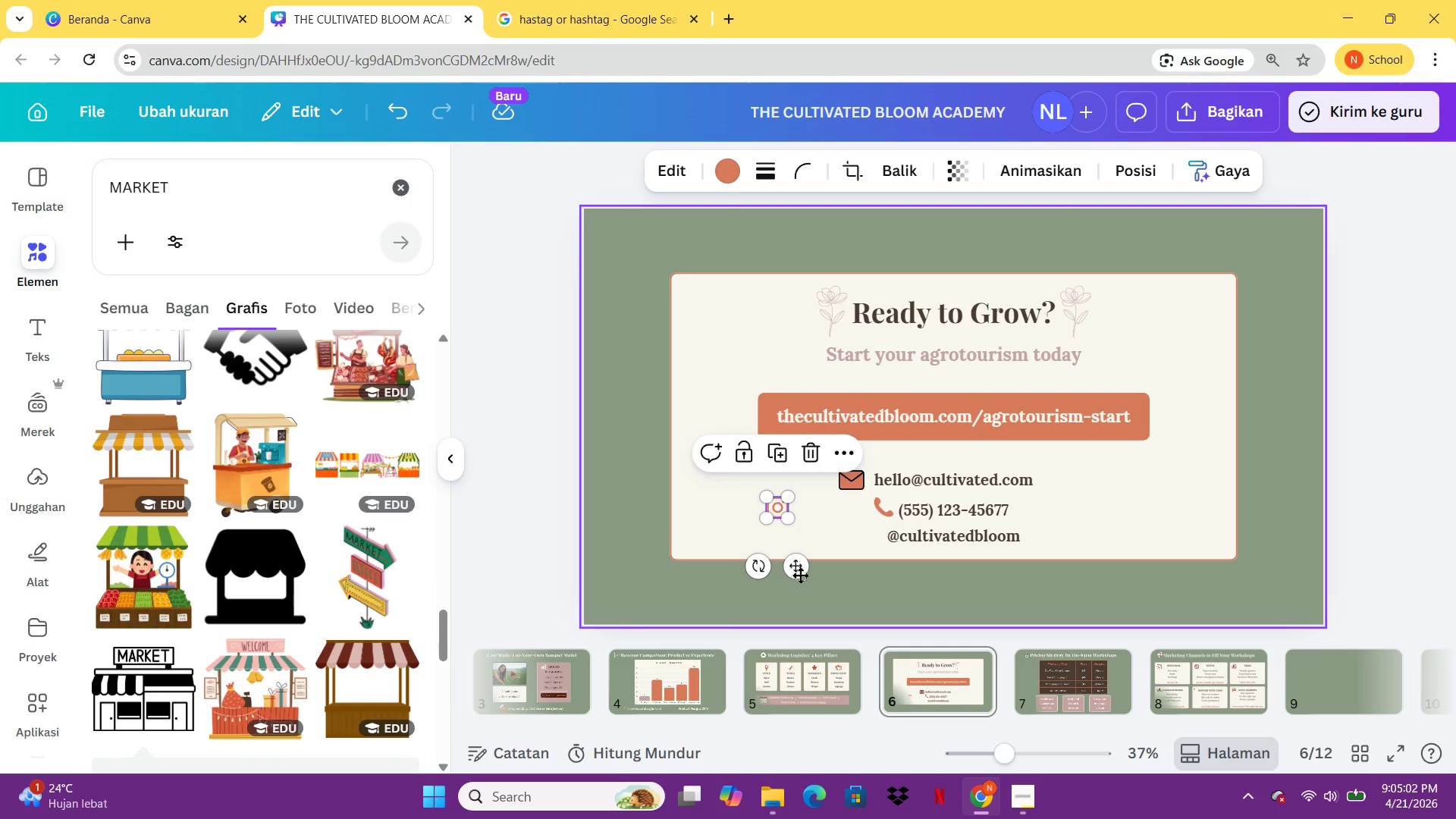 
left_click_drag(start_coordinate=[799, 571], to_coordinate=[895, 600])
 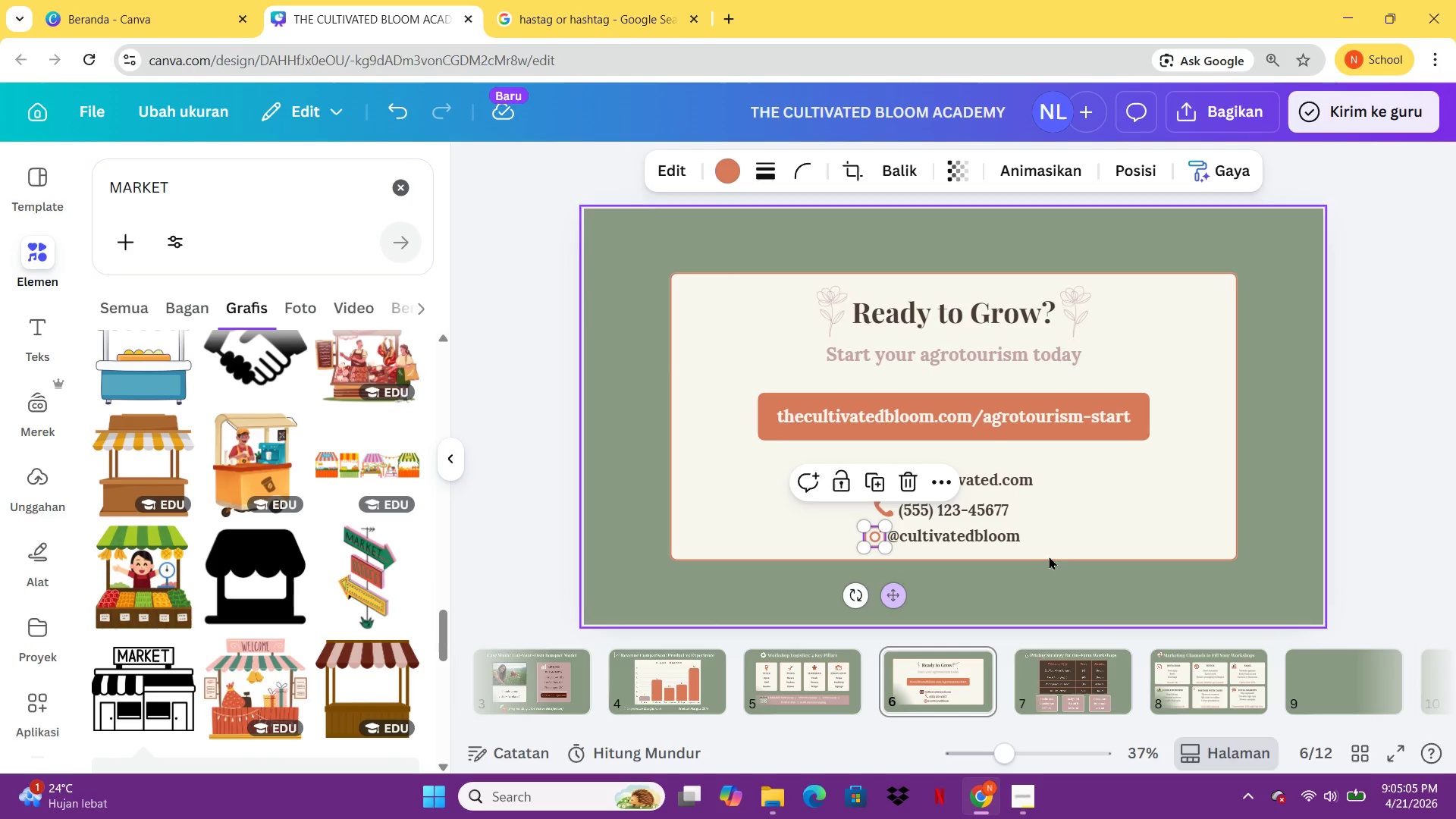 
left_click([1065, 546])
 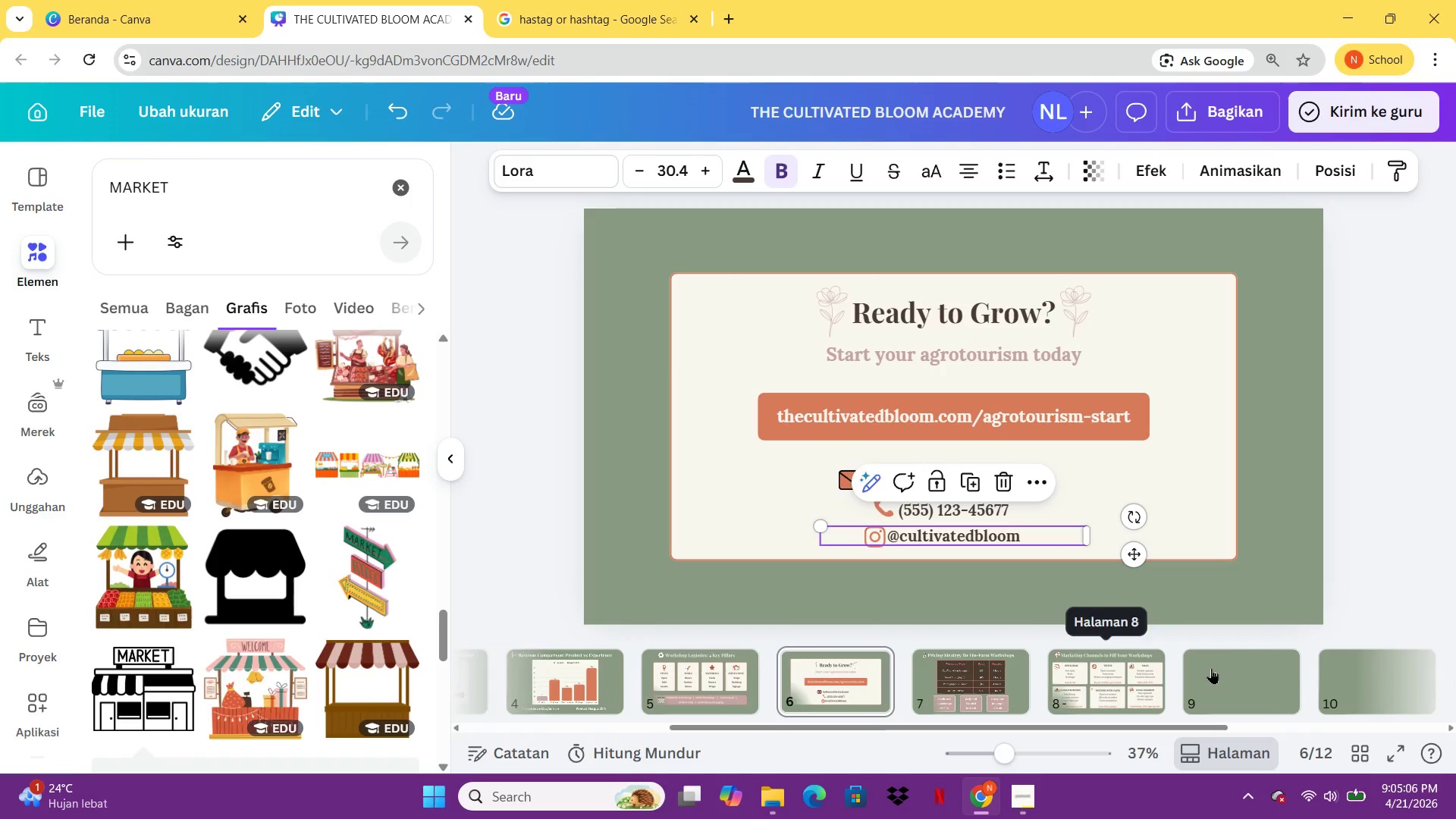 
left_click([1211, 668])
 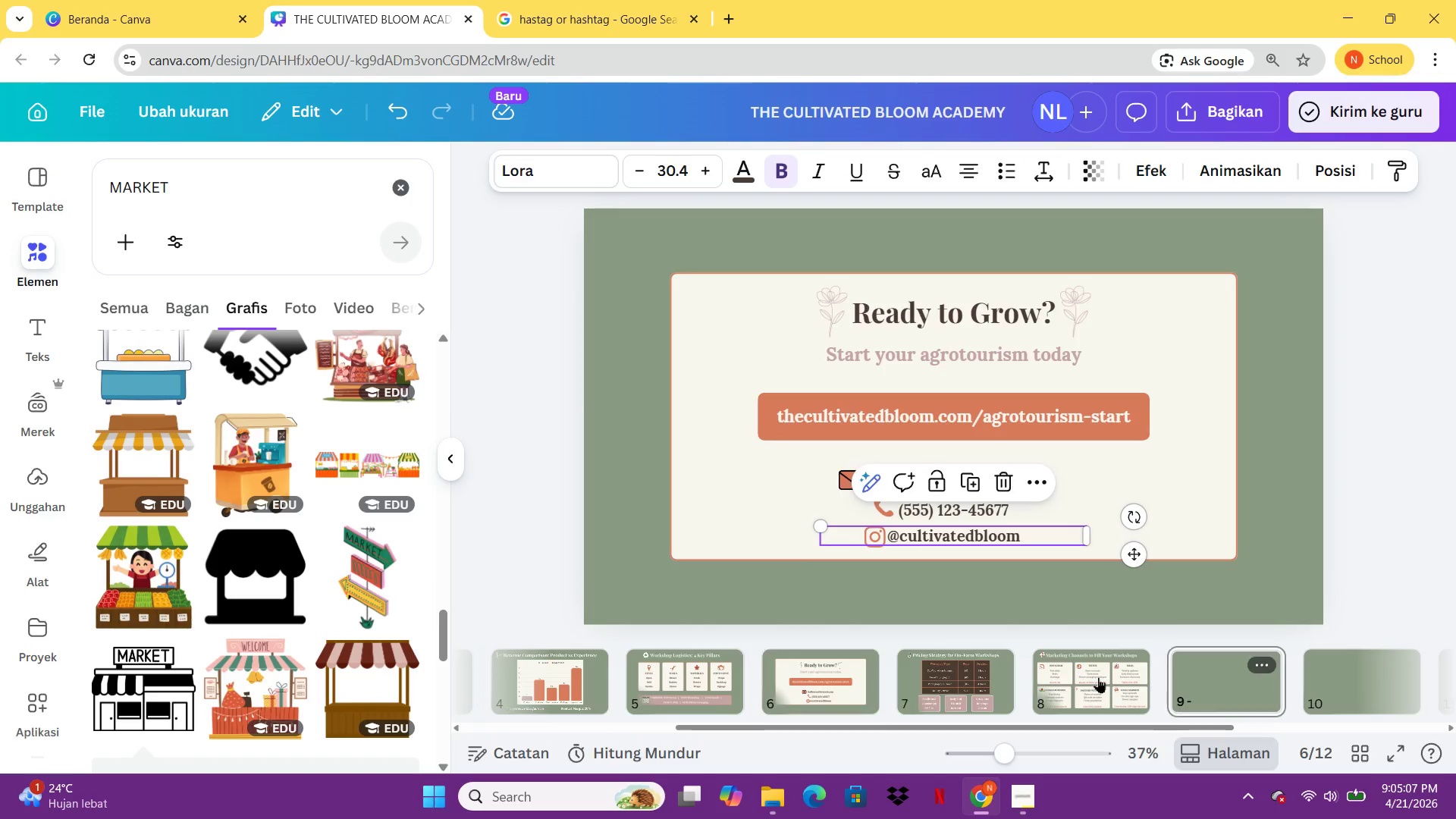 
double_click([1094, 679])
 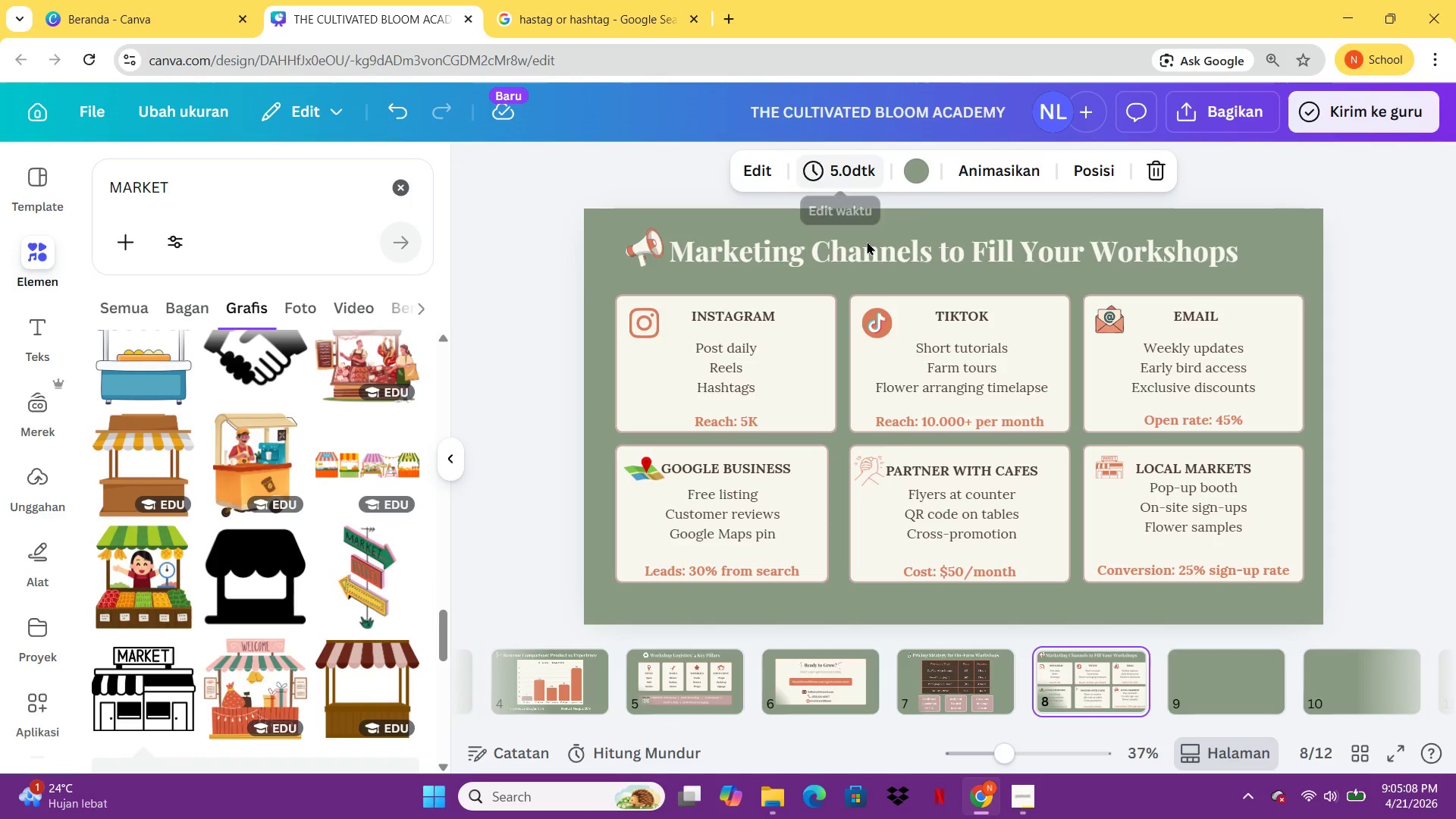 
left_click([871, 255])
 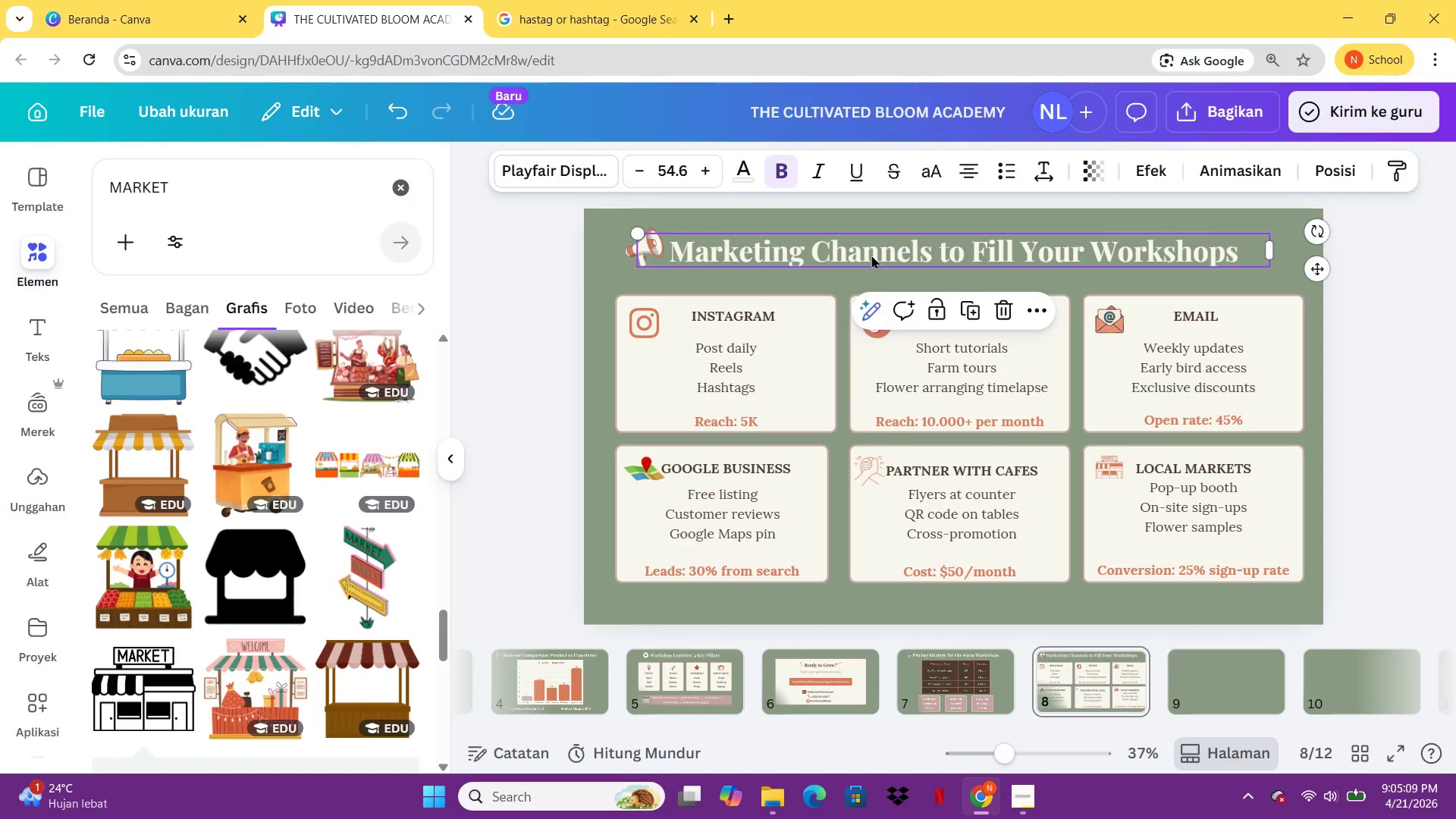 
key(Control+ControlLeft)
 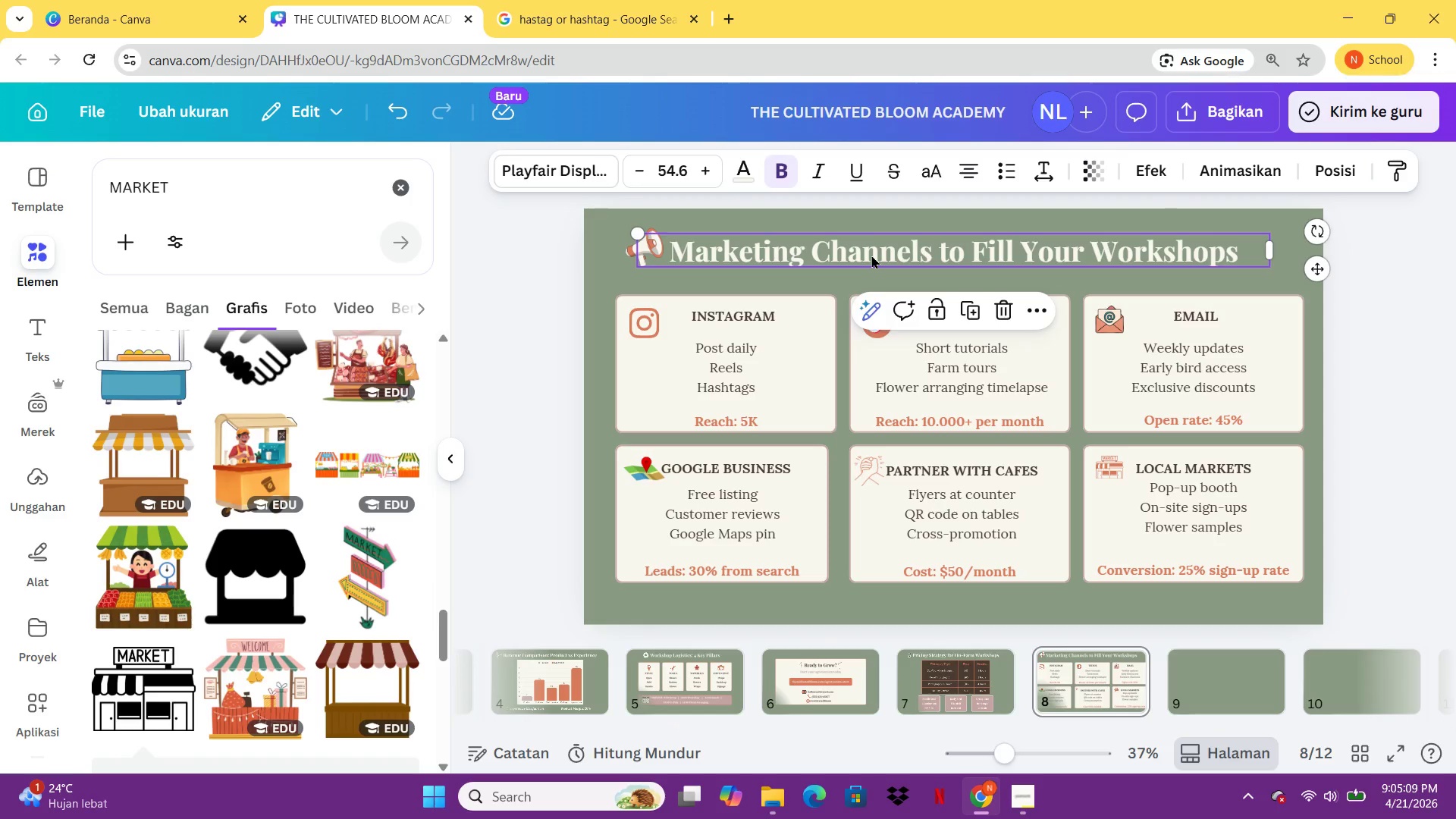 
key(Control+C)
 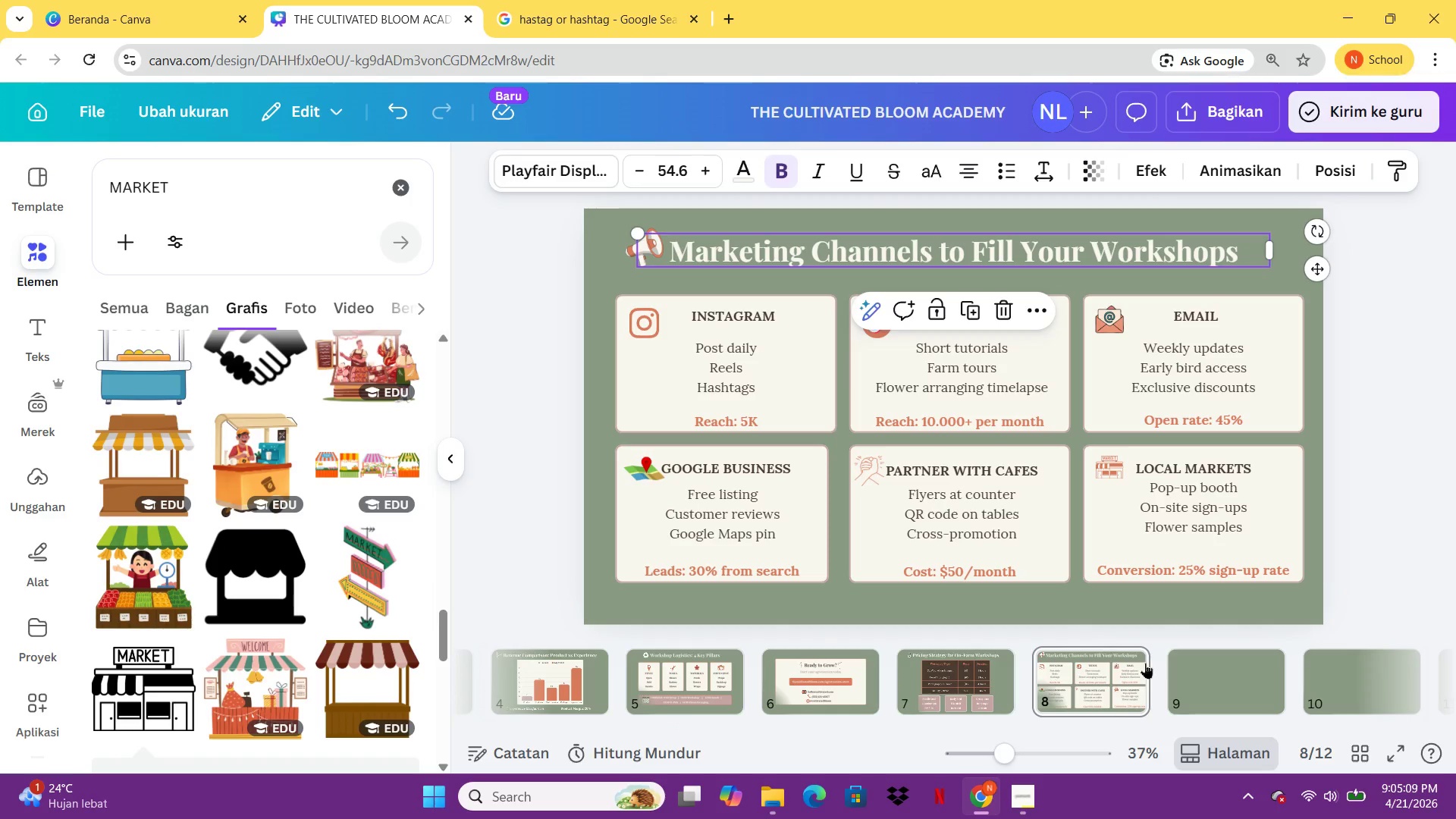 
left_click([1200, 685])
 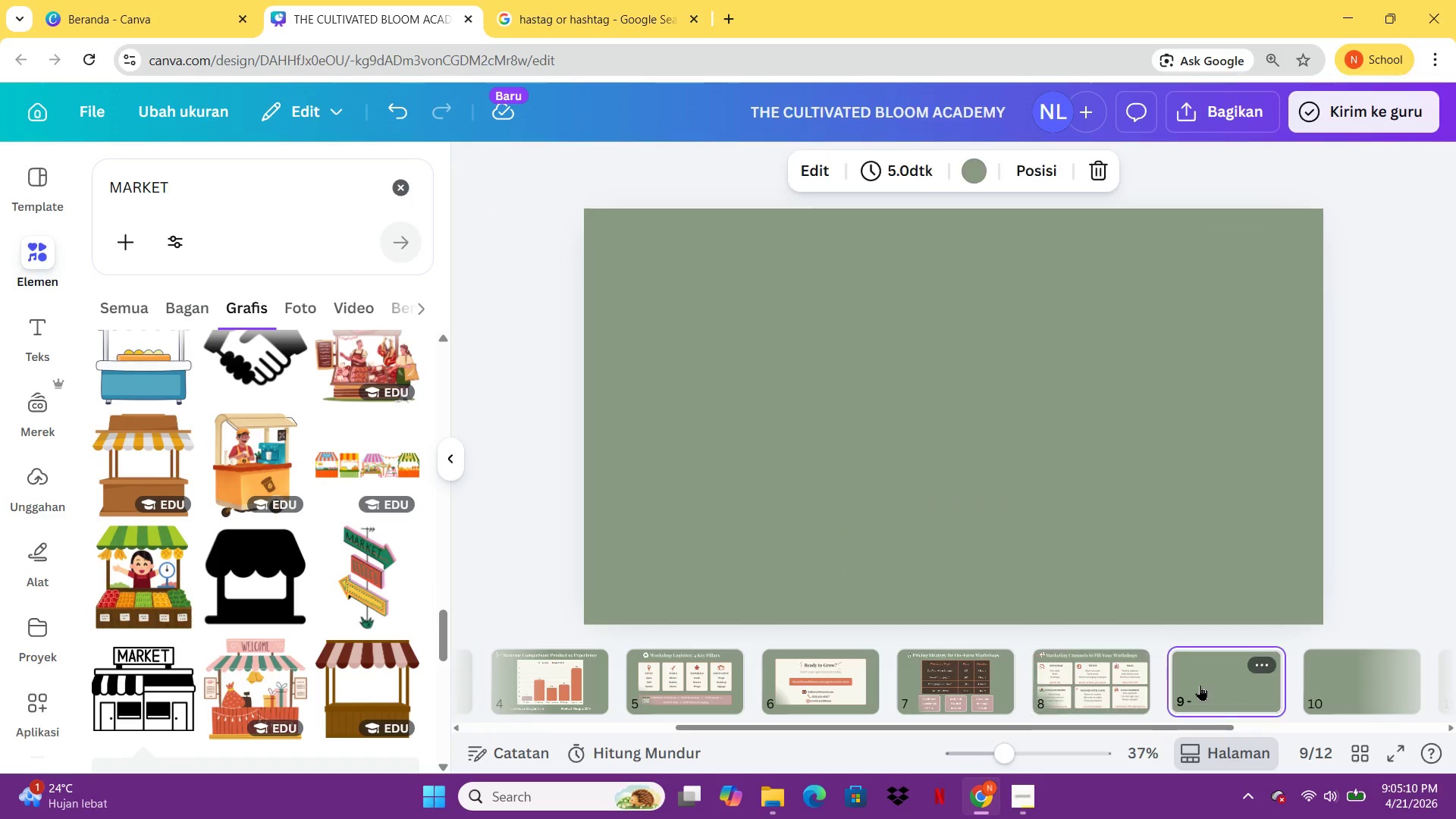 
key(Control+ControlLeft)
 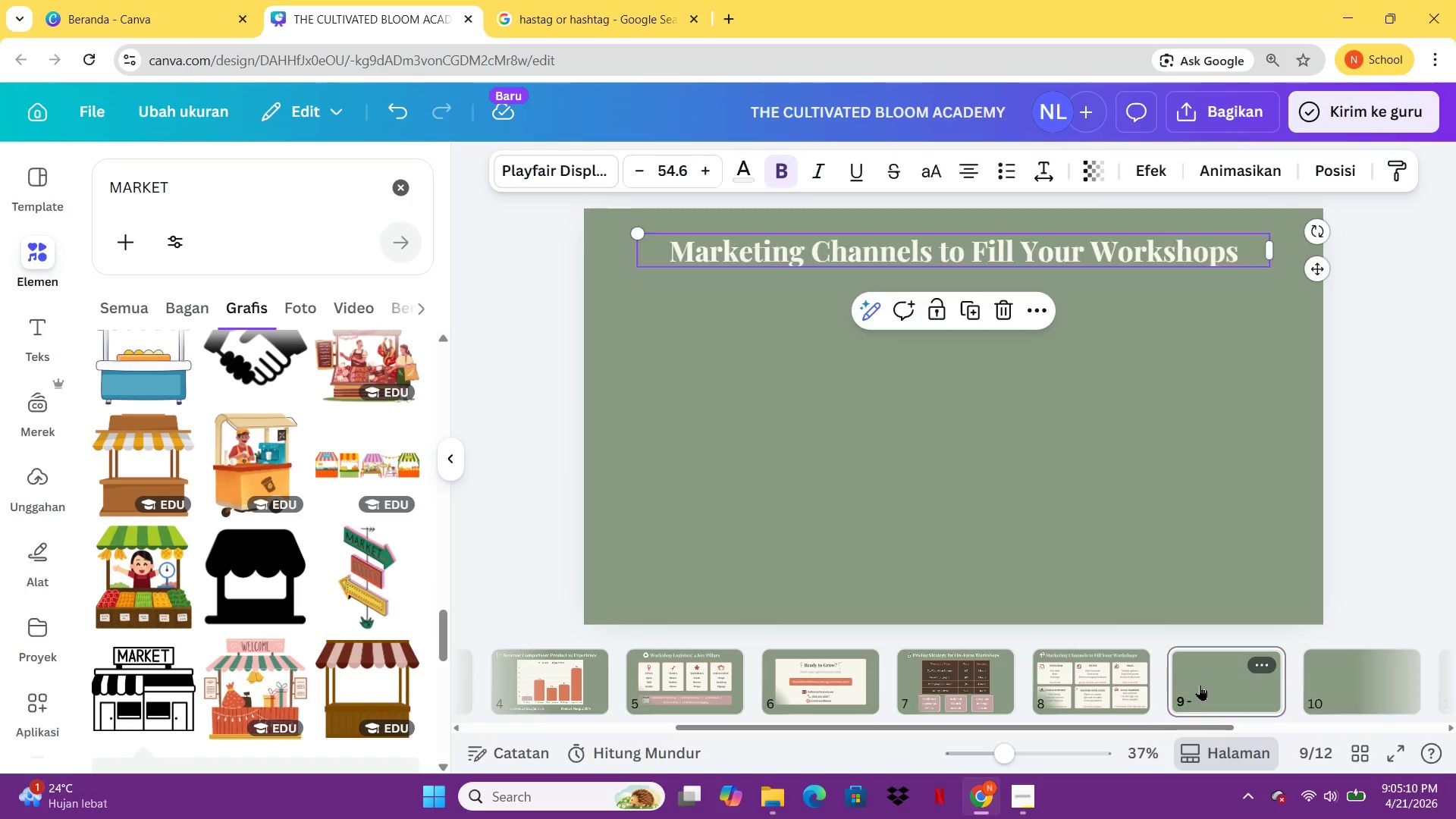 
key(Control+V)
 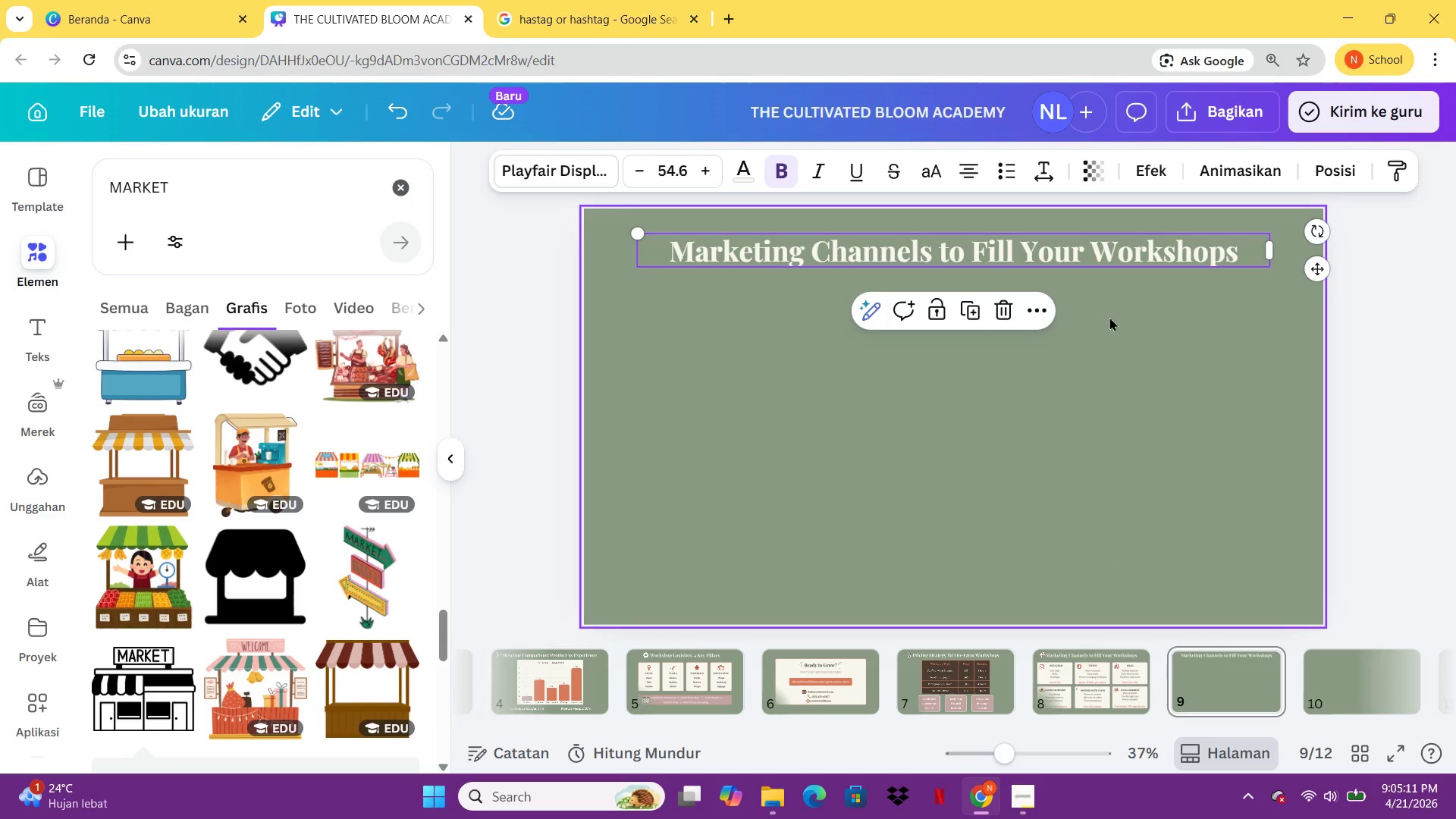 
left_click([1144, 250])
 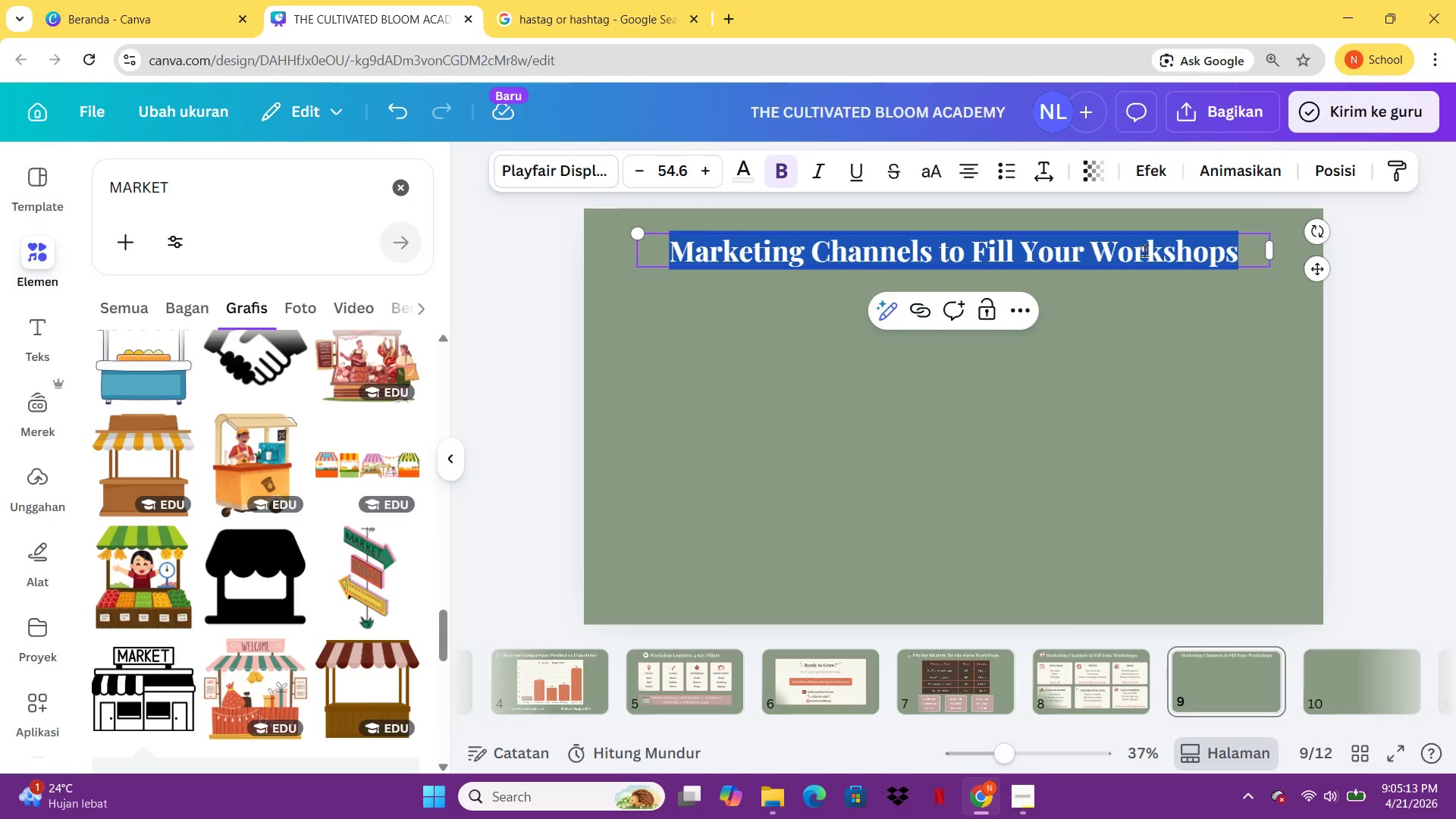 
type(What  )
key(Backspace)
type(Florists Are Saying)
 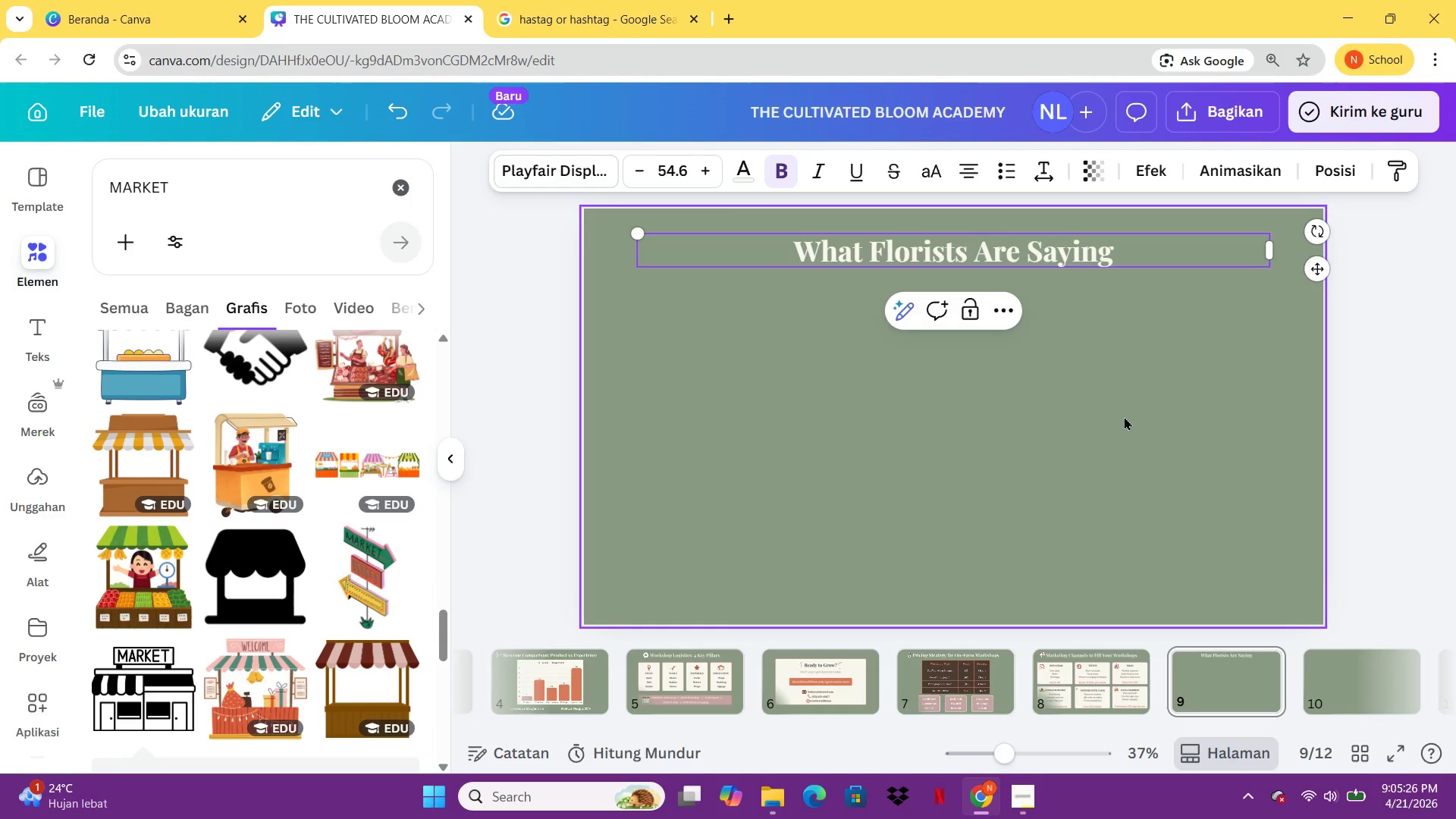 
left_click([1124, 419])
 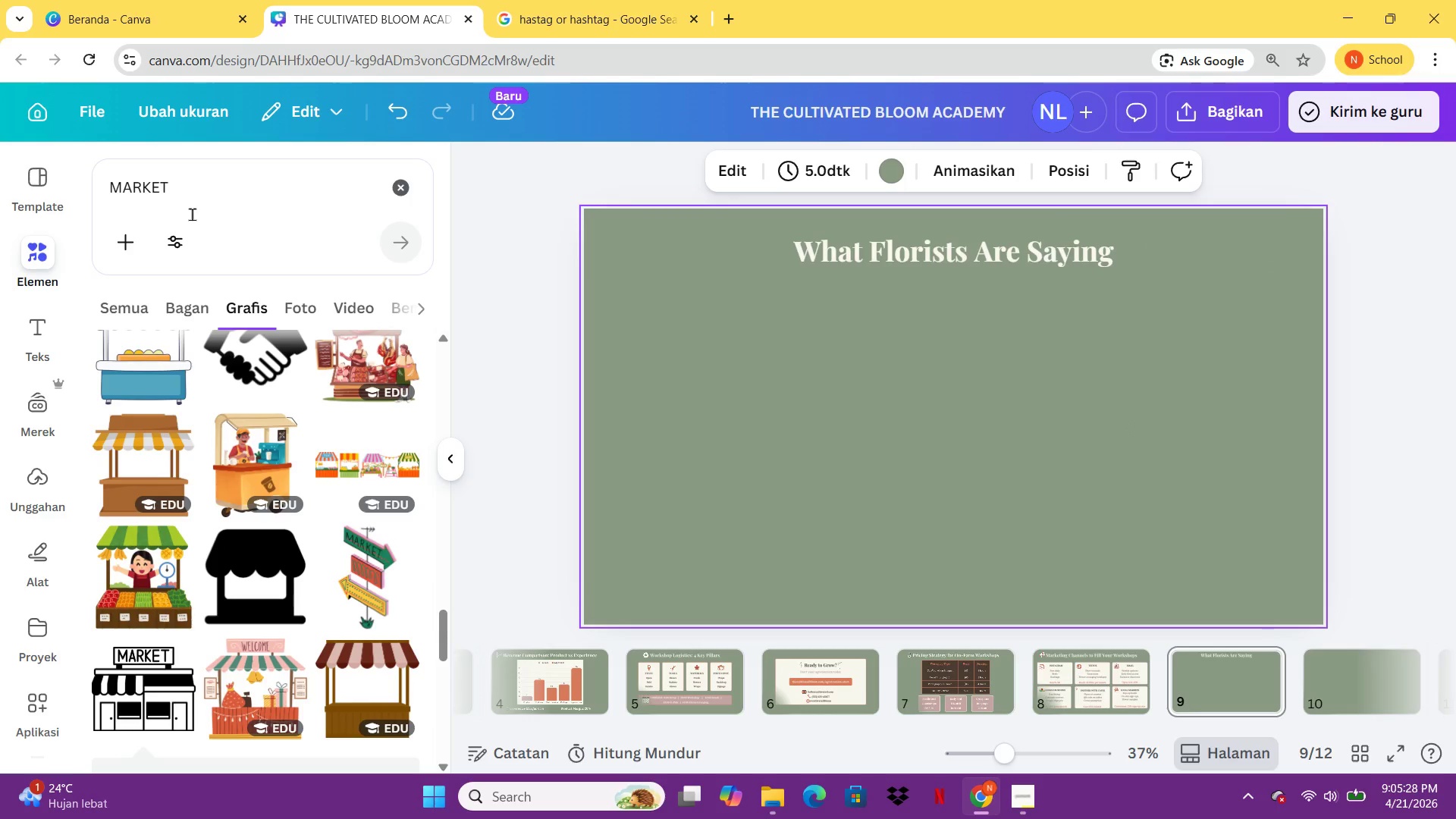 
left_click_drag(start_coordinate=[230, 186], to_coordinate=[84, 187])
 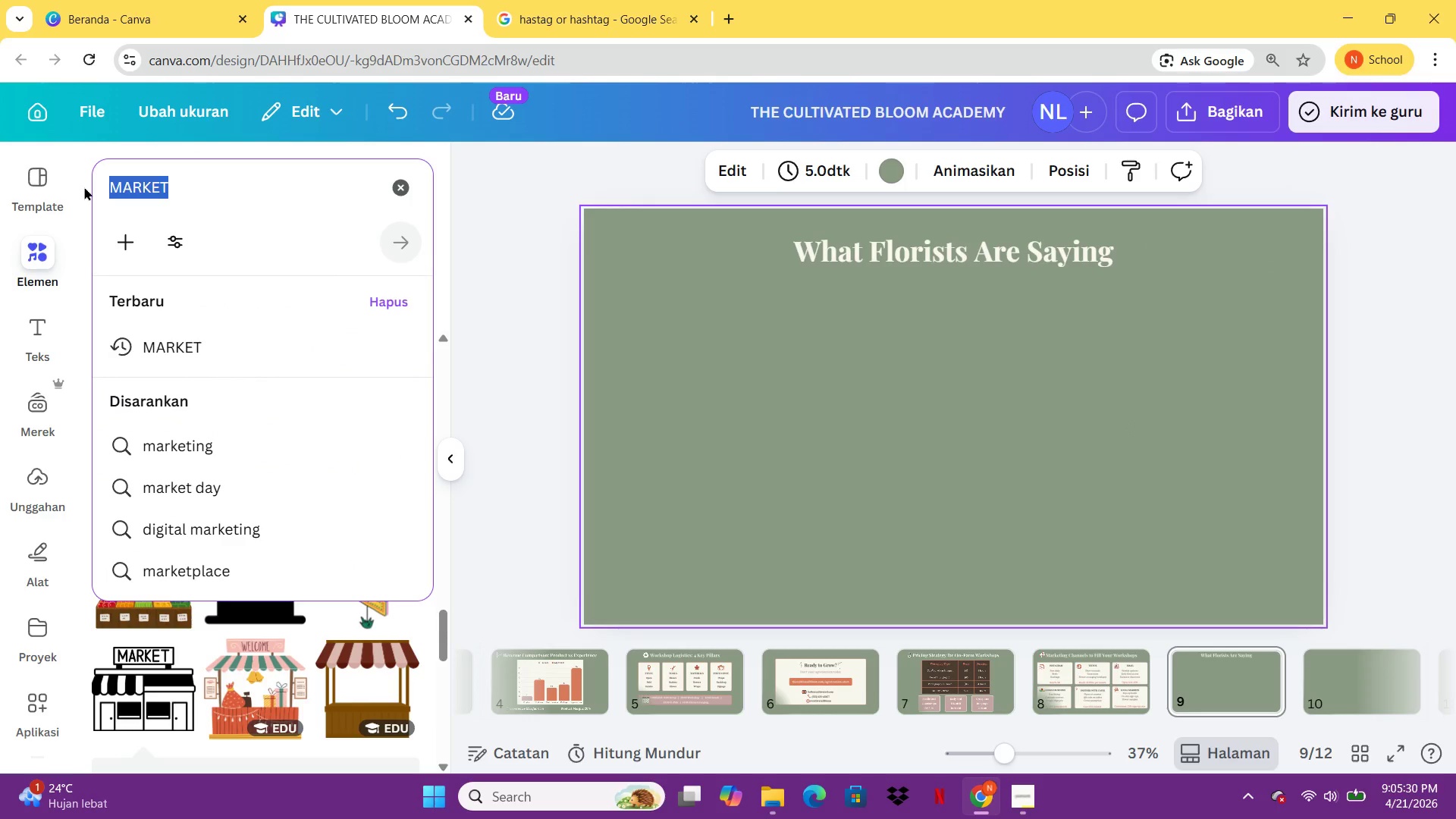 
type(komen)
 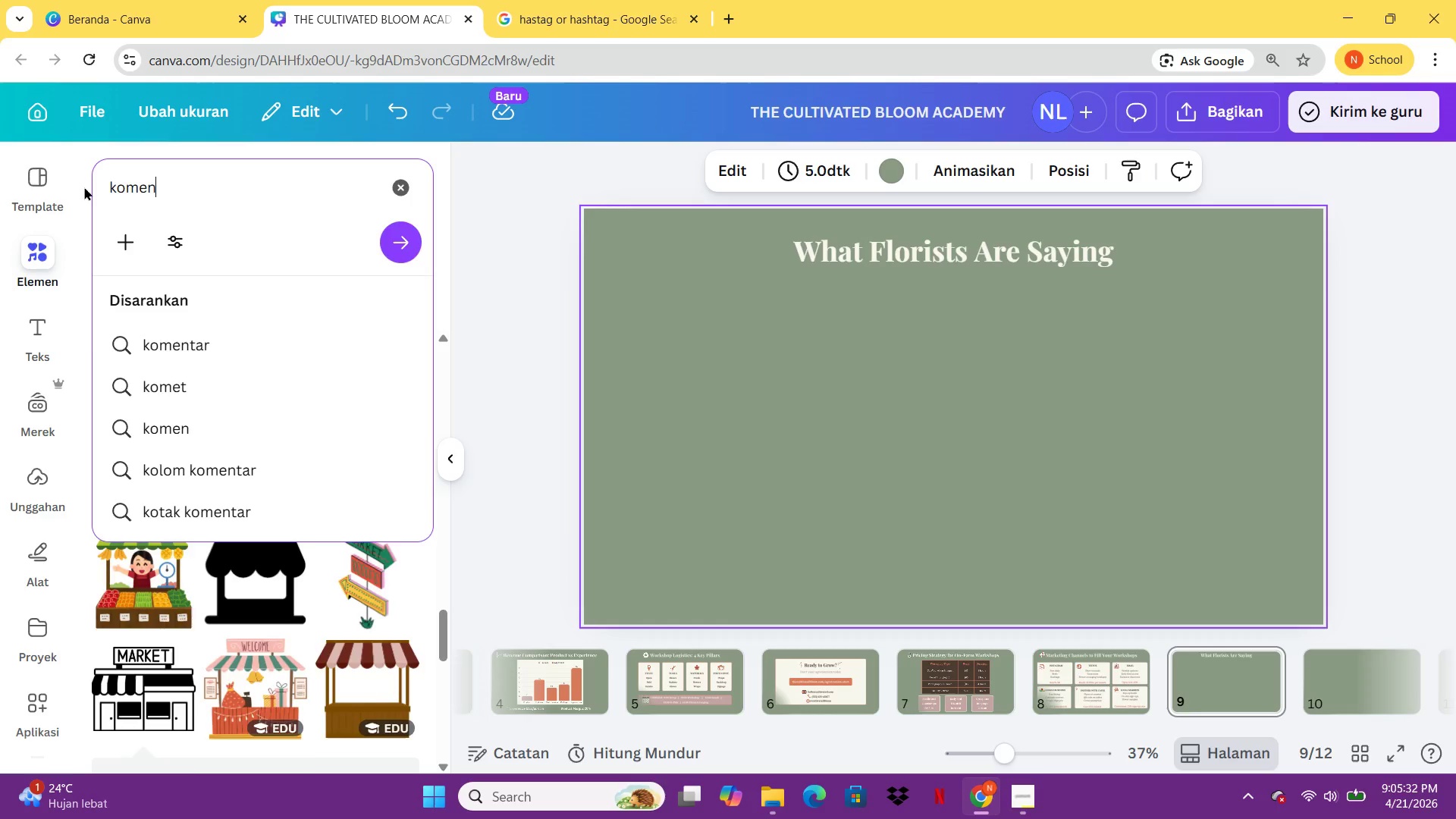 
key(Enter)
 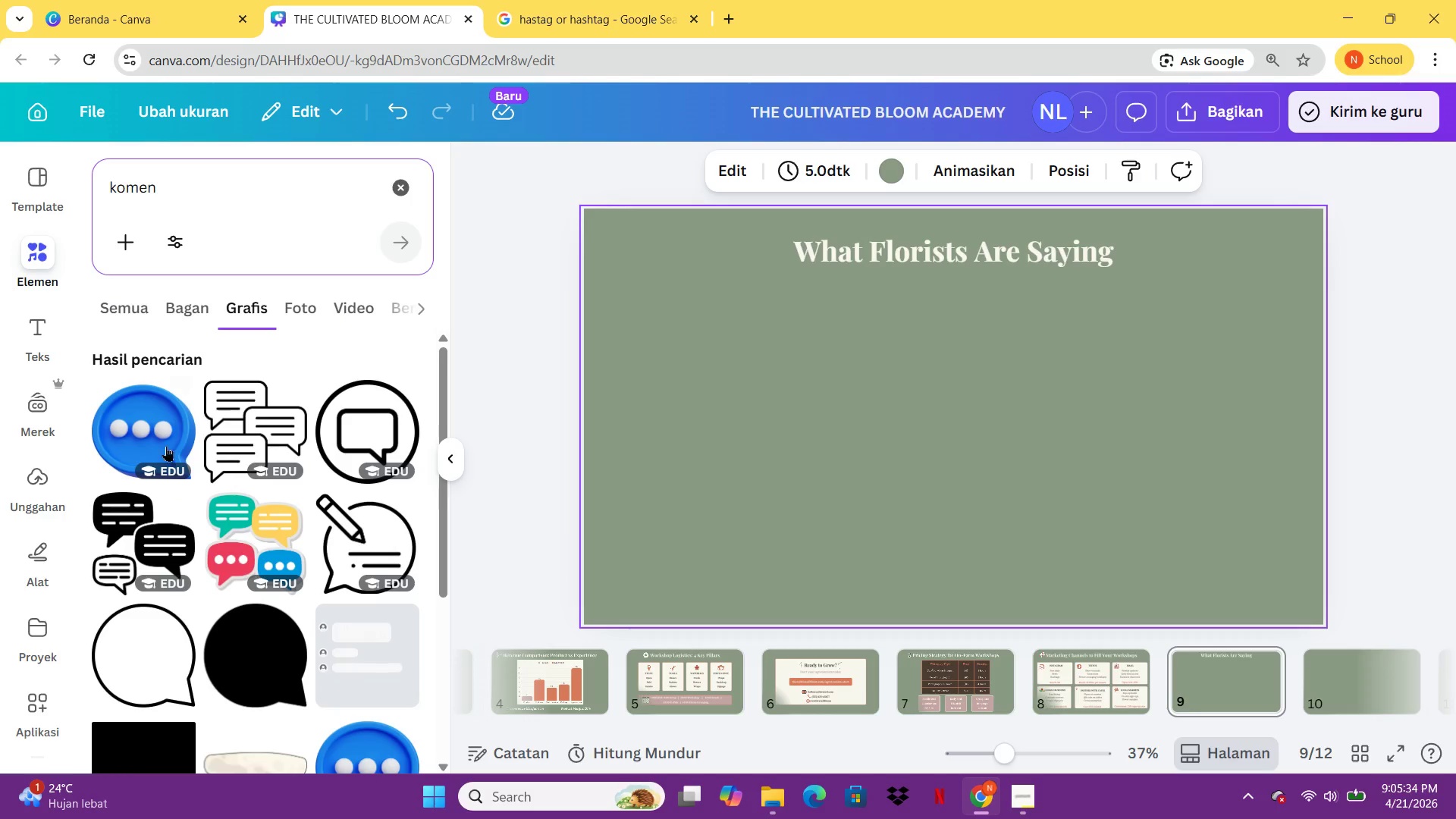 
left_click([146, 412])
 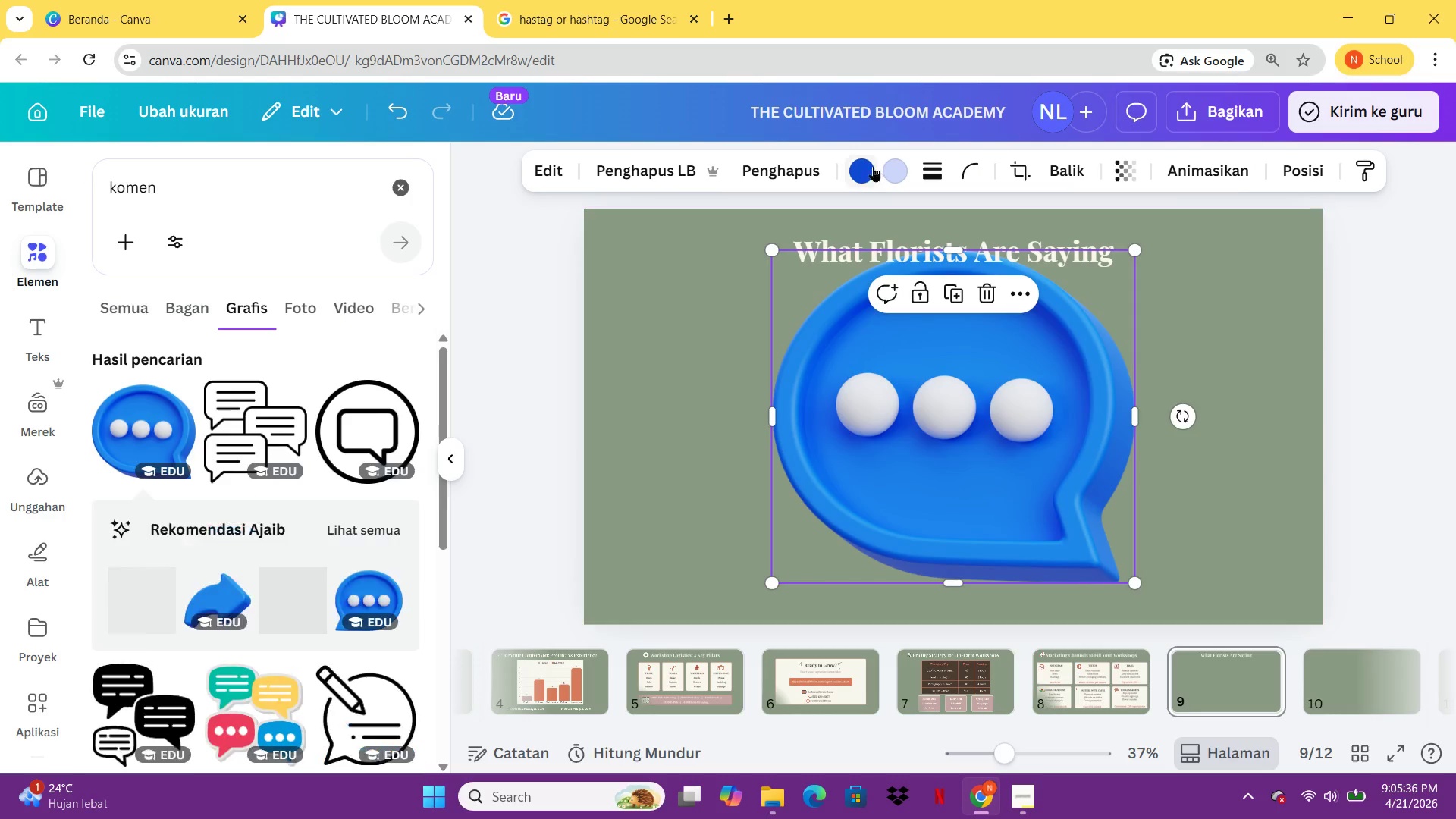 
left_click([871, 165])
 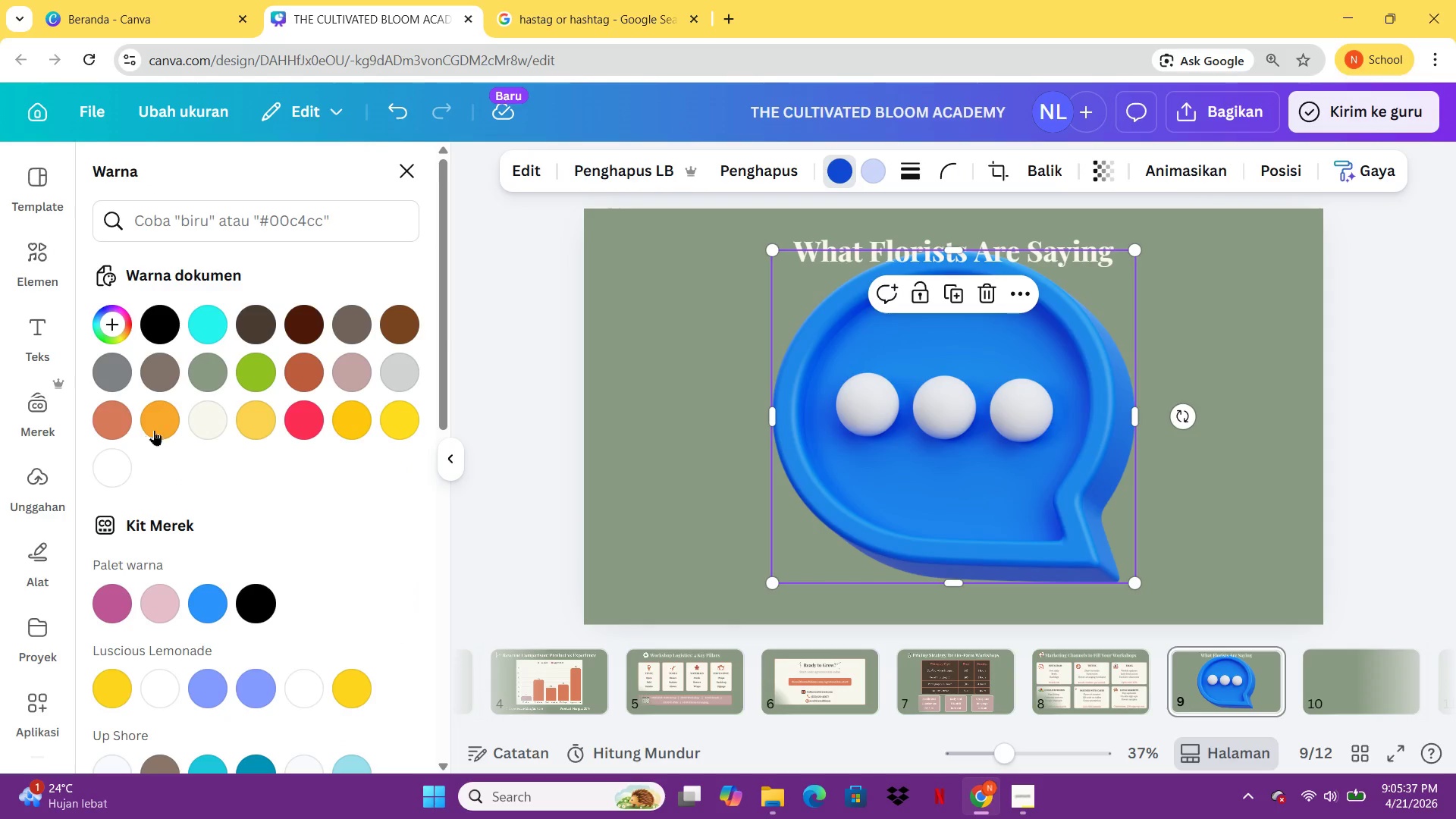 
left_click([207, 422])
 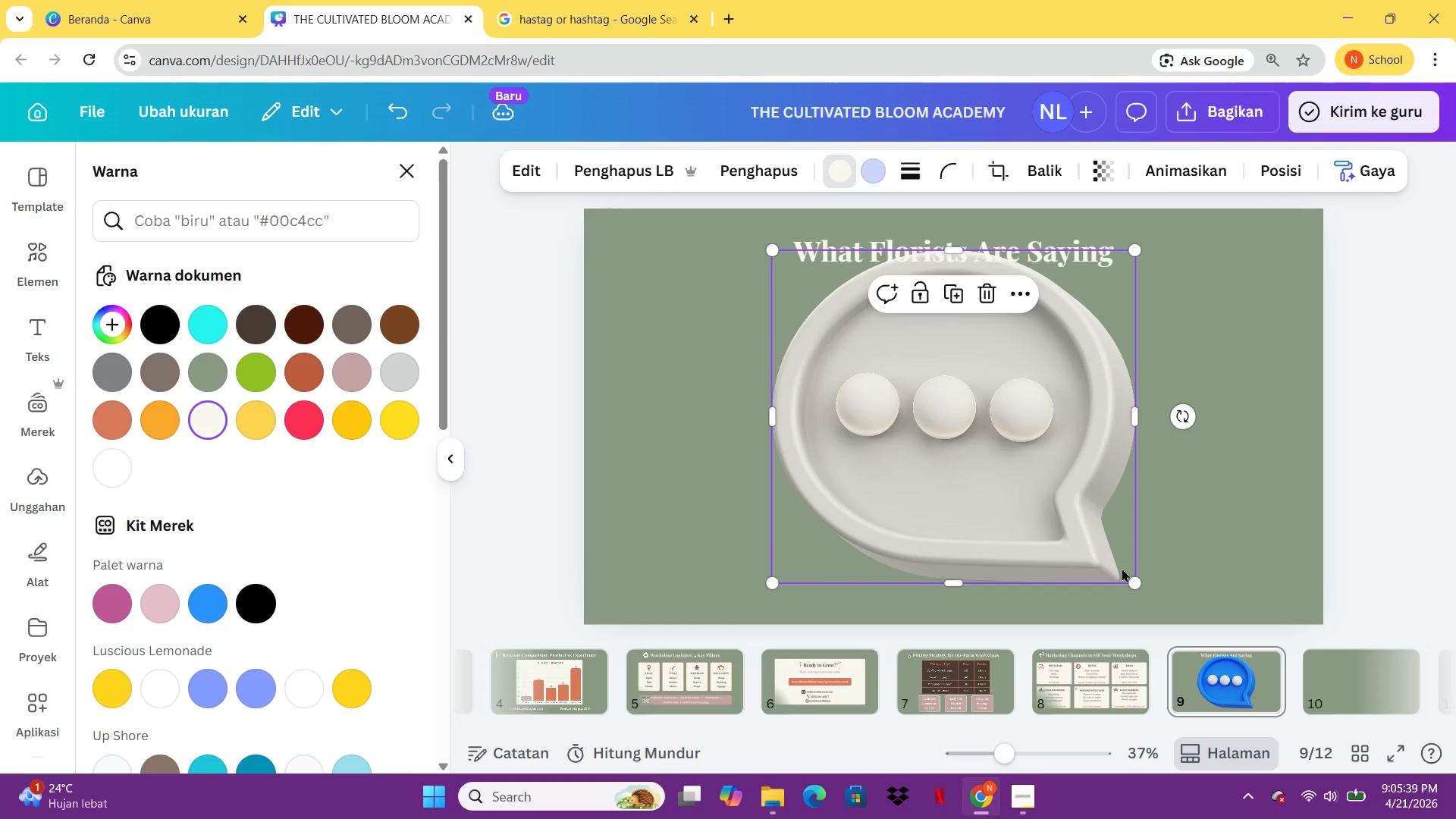 
left_click_drag(start_coordinate=[1136, 578], to_coordinate=[806, 292])
 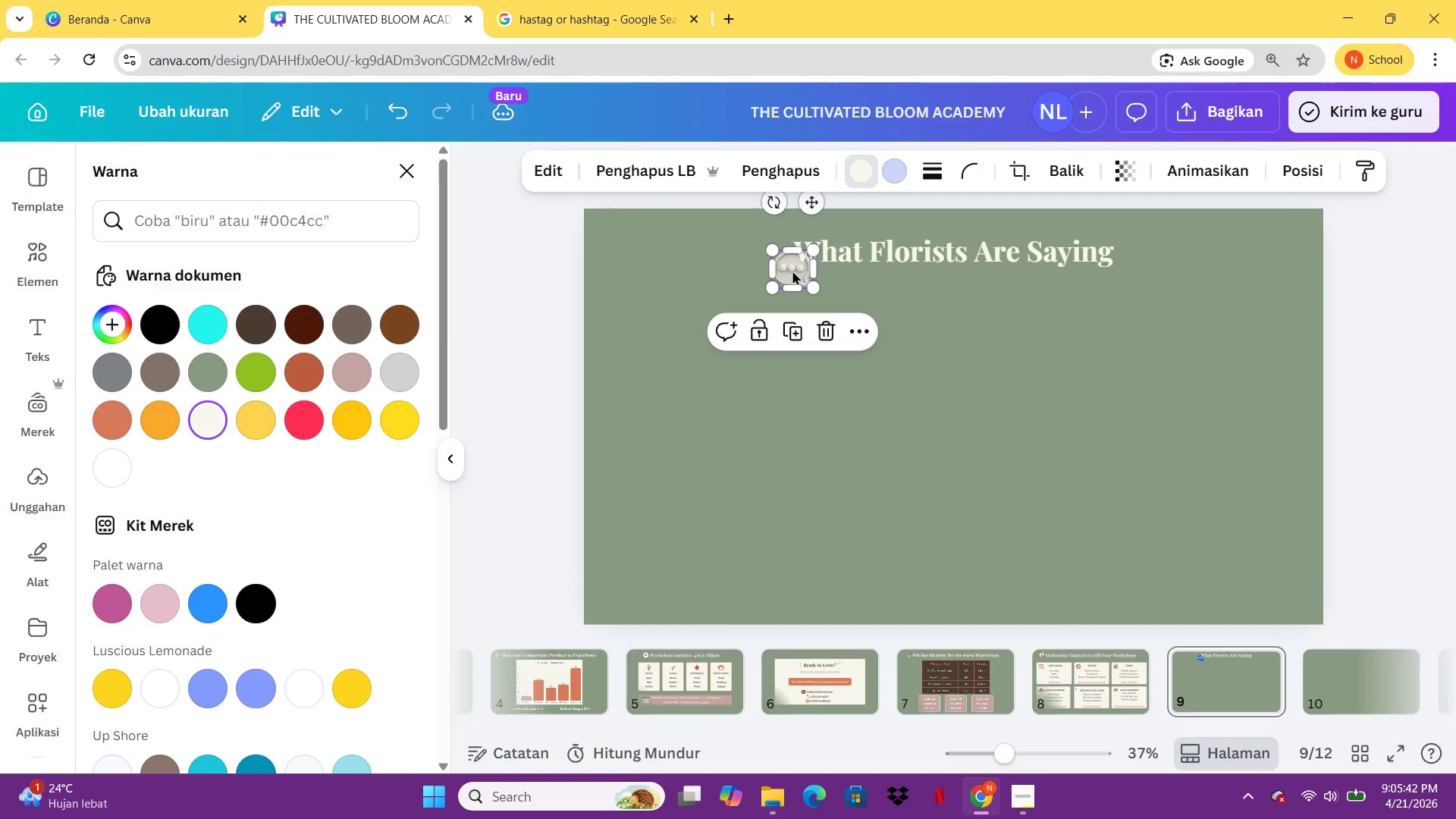 
left_click_drag(start_coordinate=[792, 270], to_coordinate=[768, 255])
 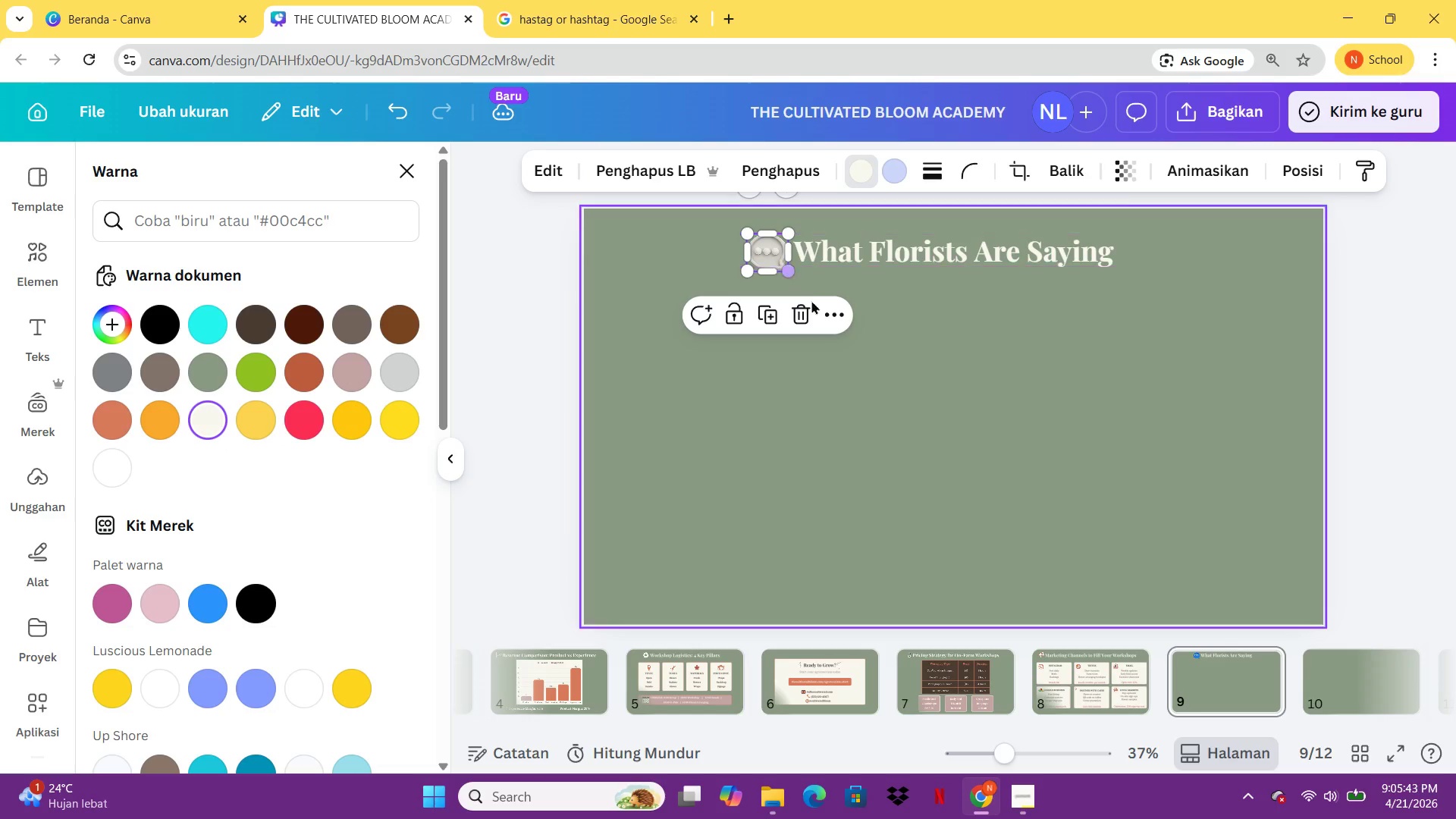 
left_click([873, 337])
 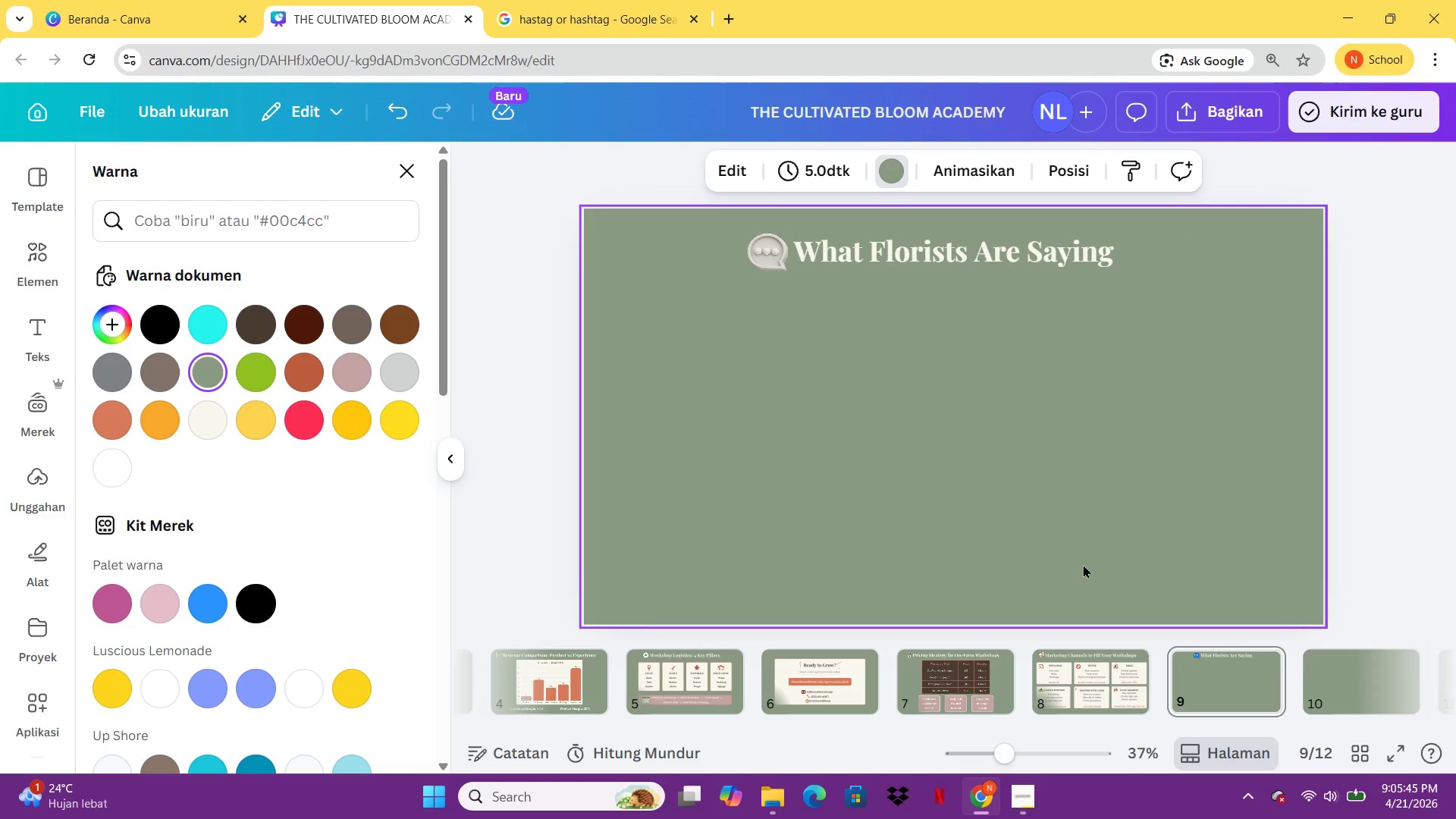 
left_click([1056, 673])
 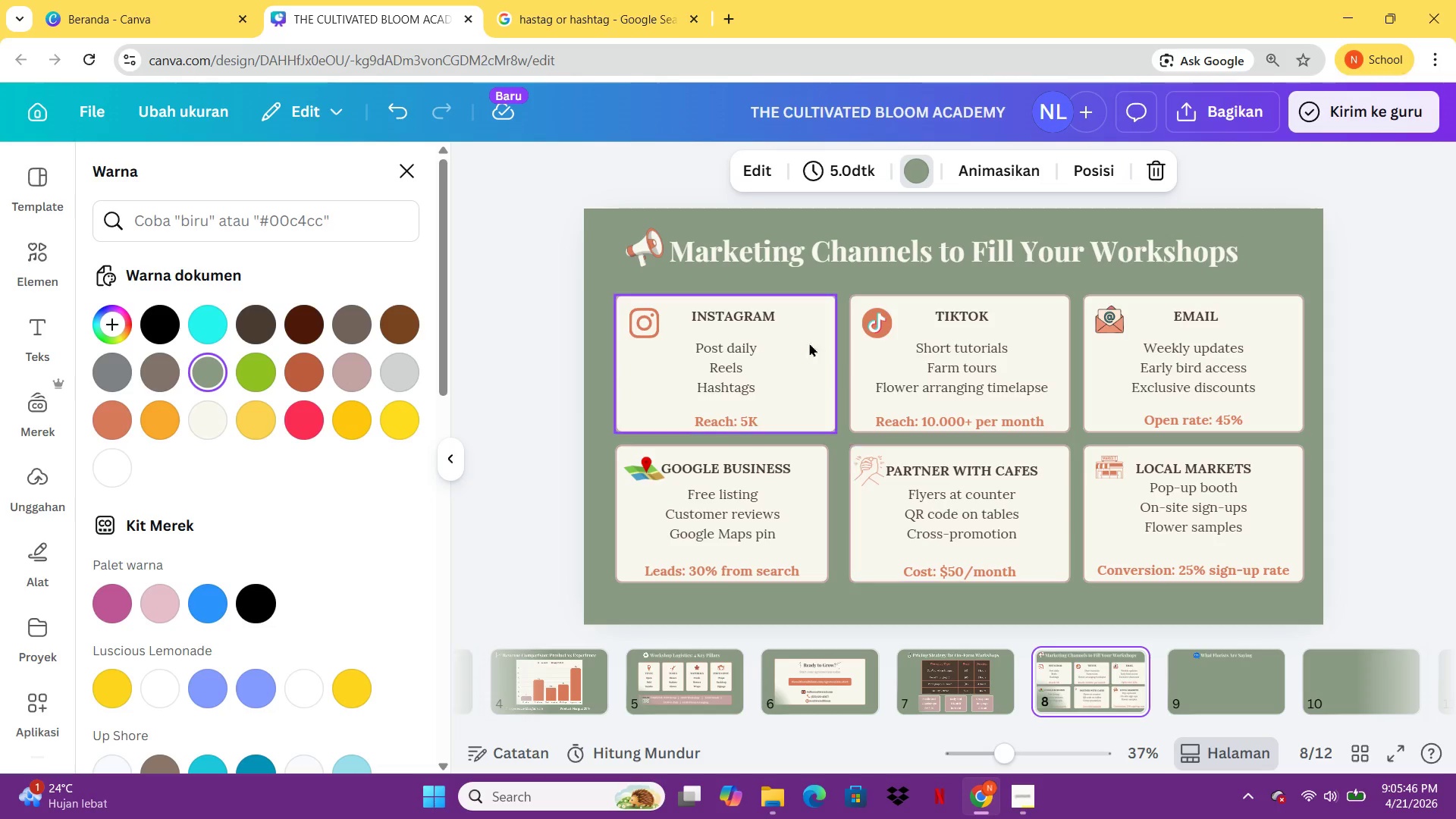 
left_click([785, 326])
 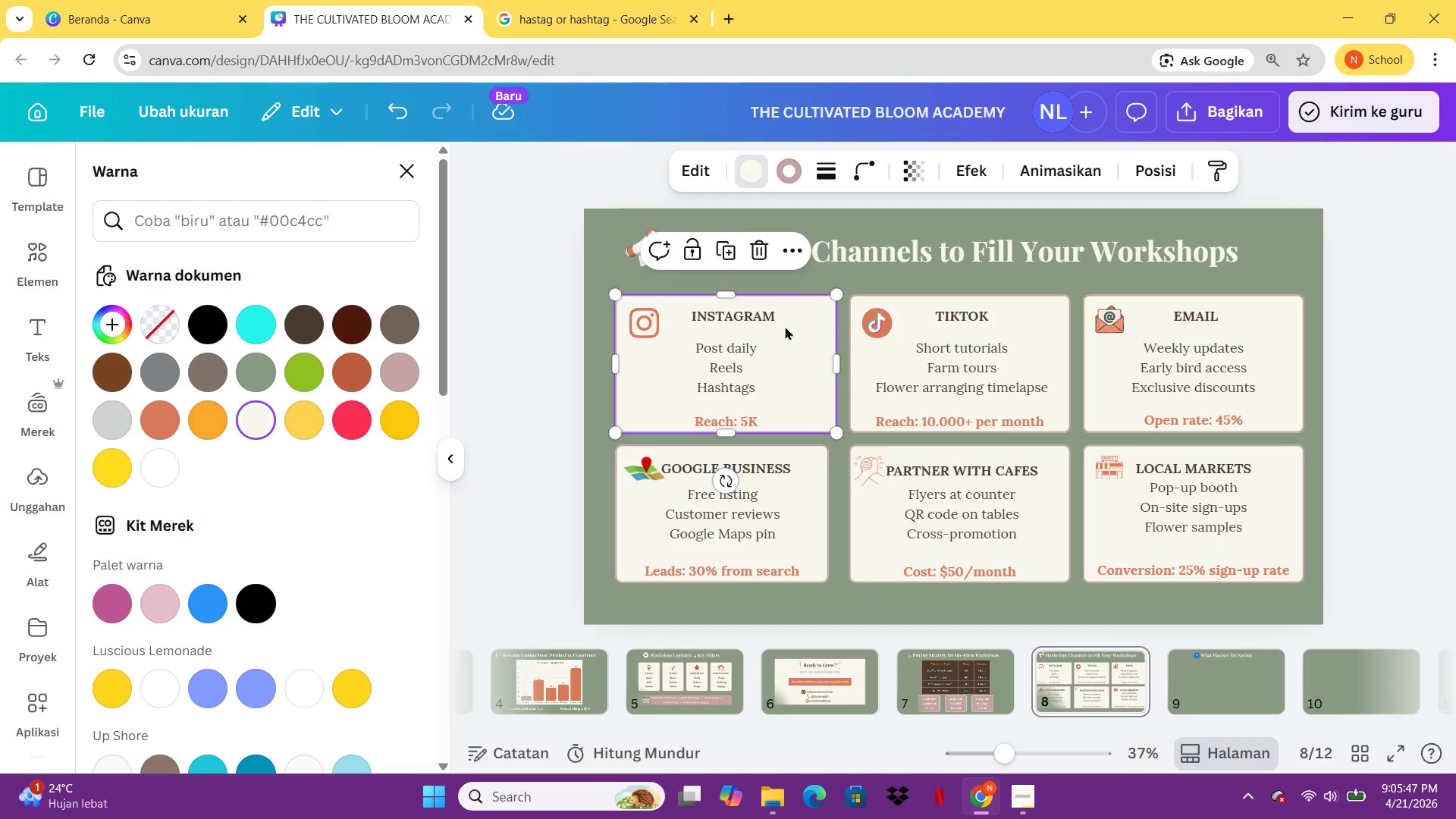 
key(Control+C)
 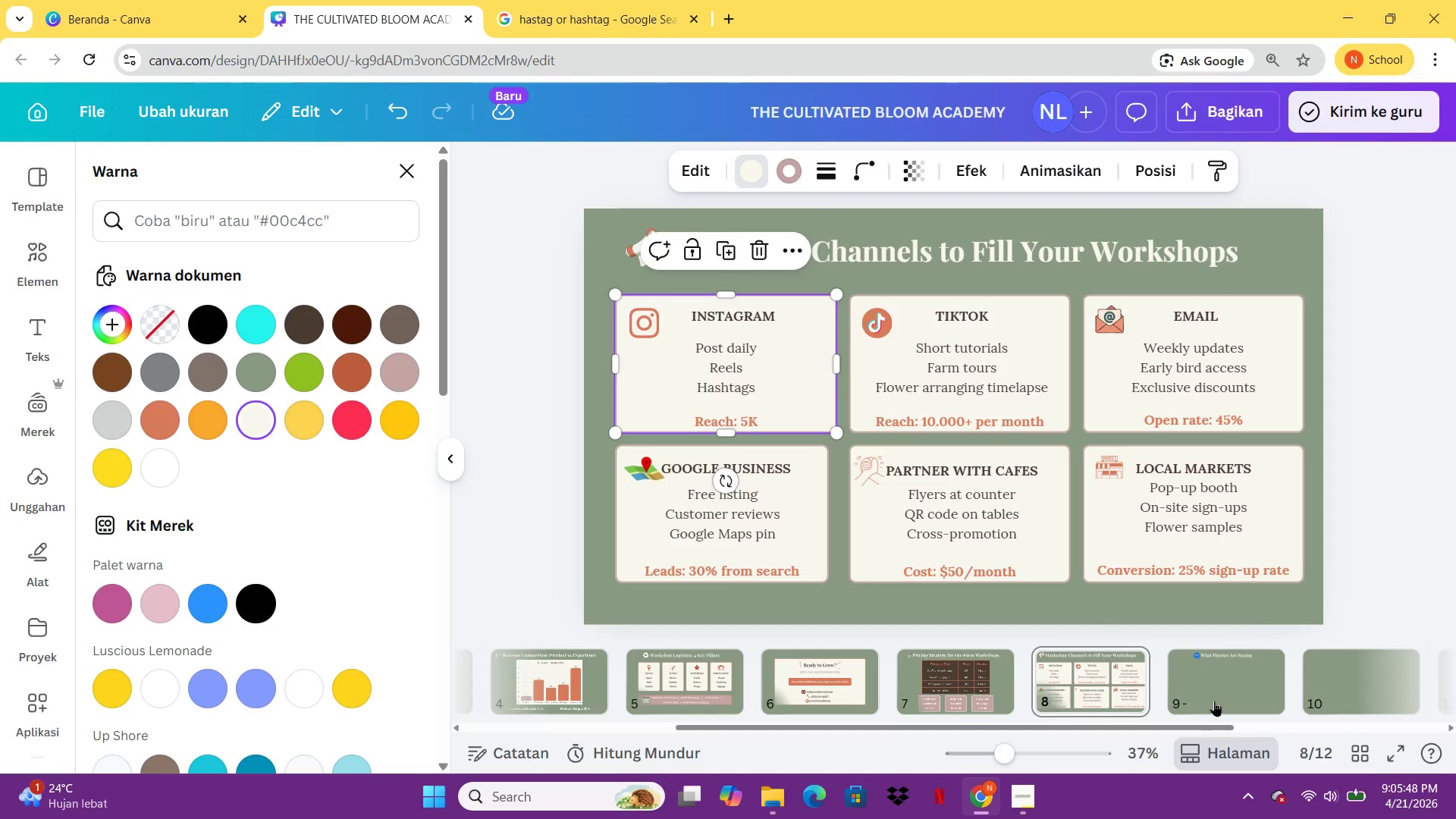 
left_click([1215, 701])
 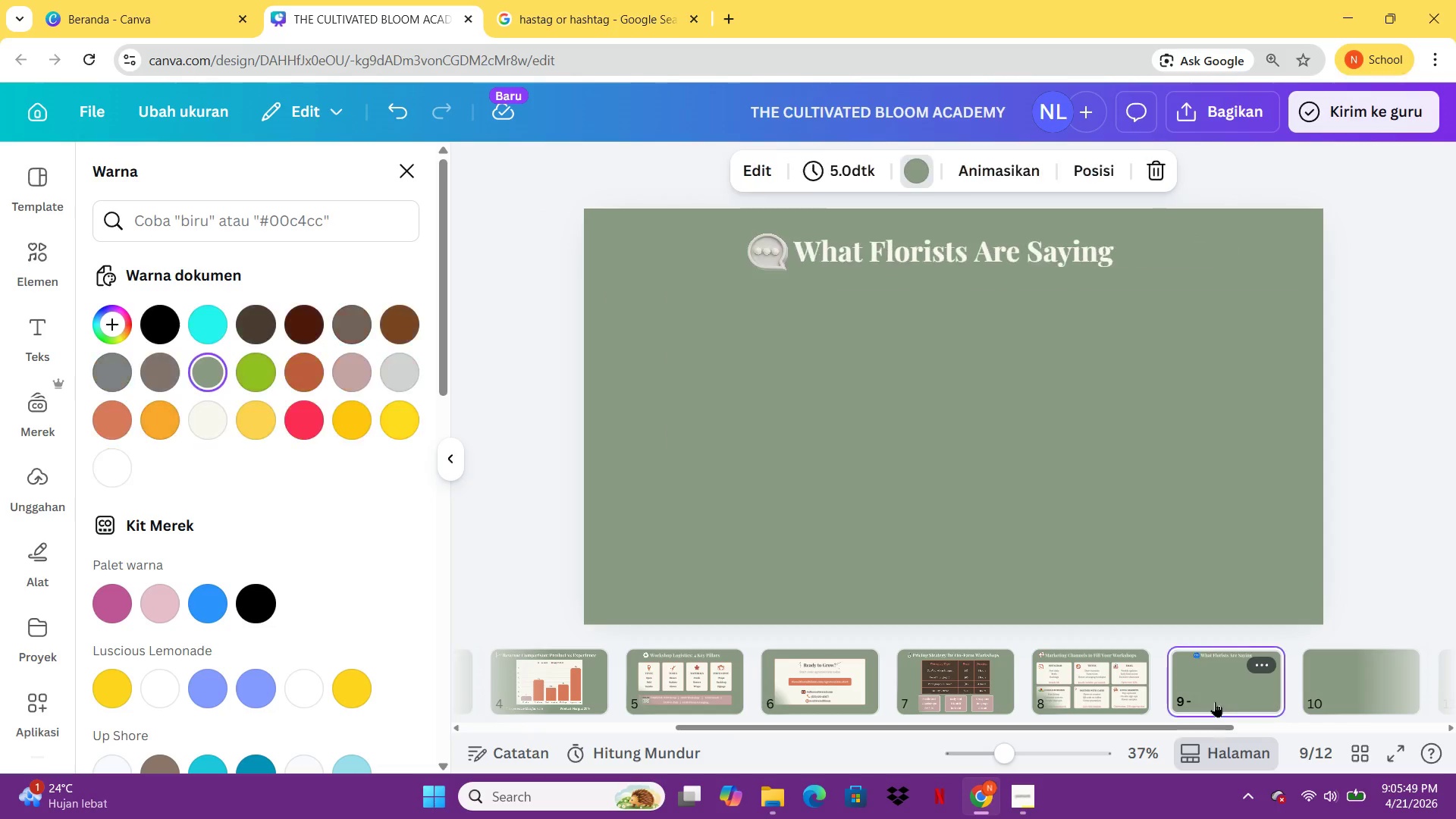 
key(Control+ControlLeft)
 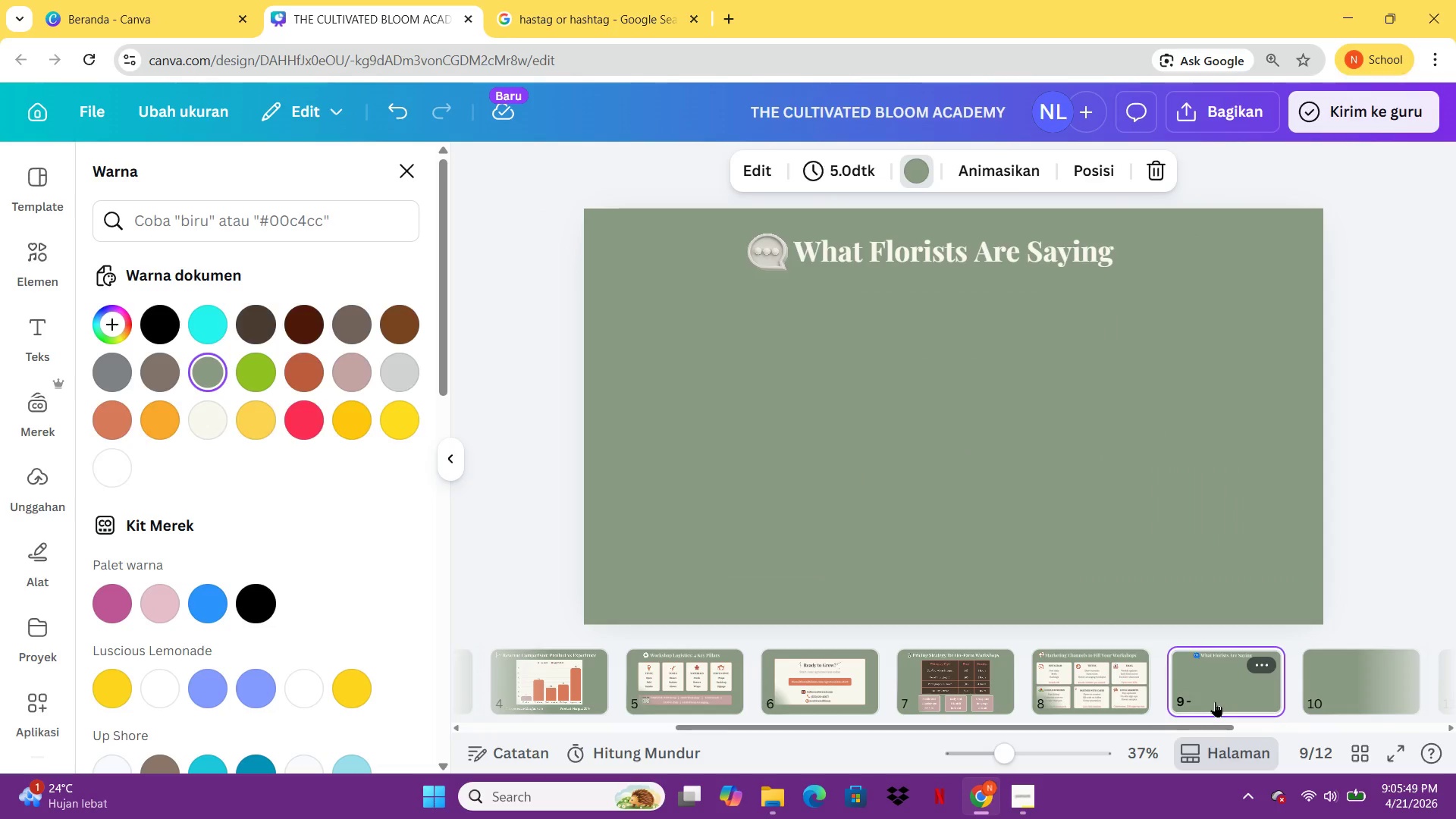 
key(Control+V)
 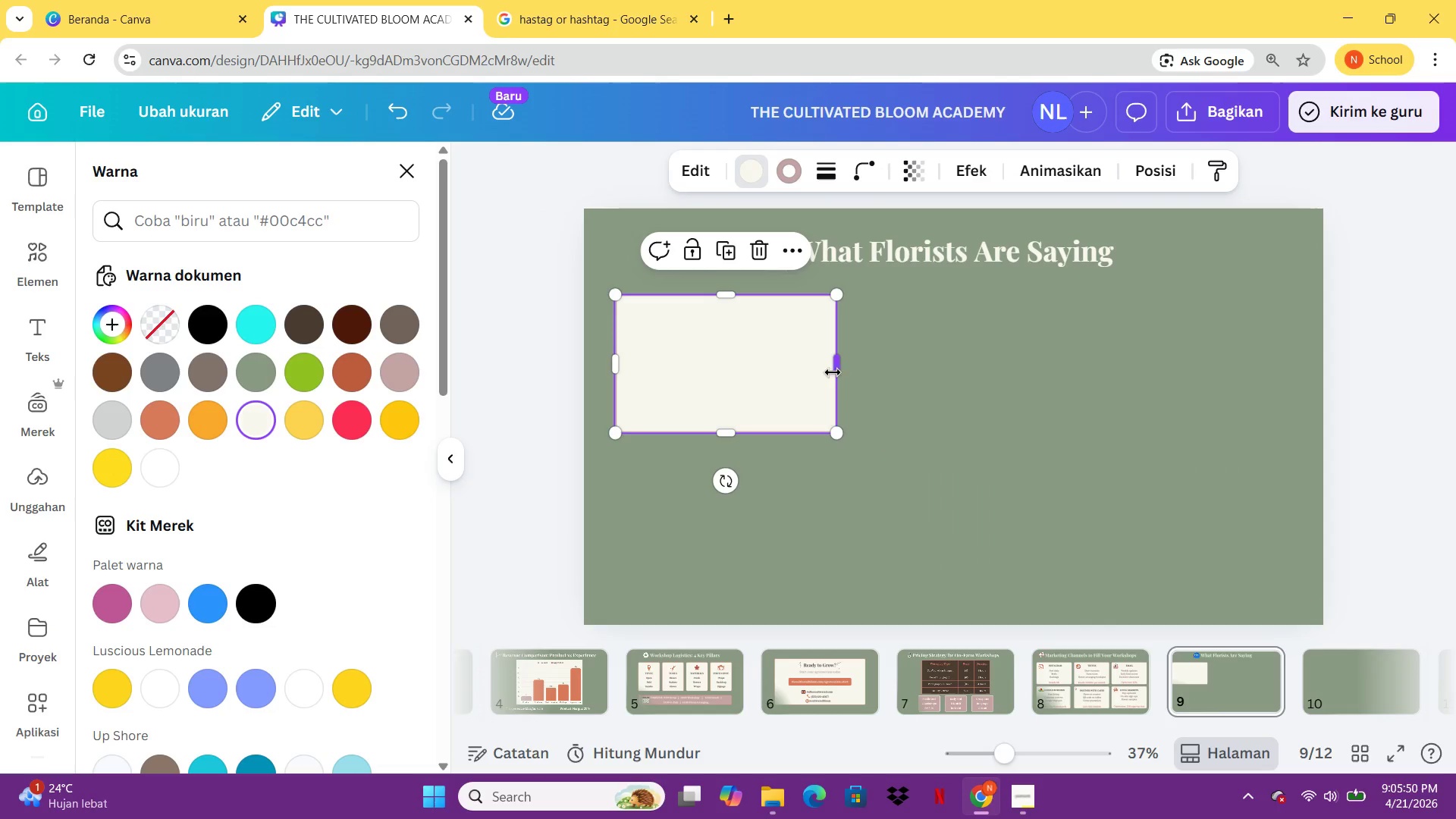 
left_click_drag(start_coordinate=[839, 370], to_coordinate=[1234, 378])
 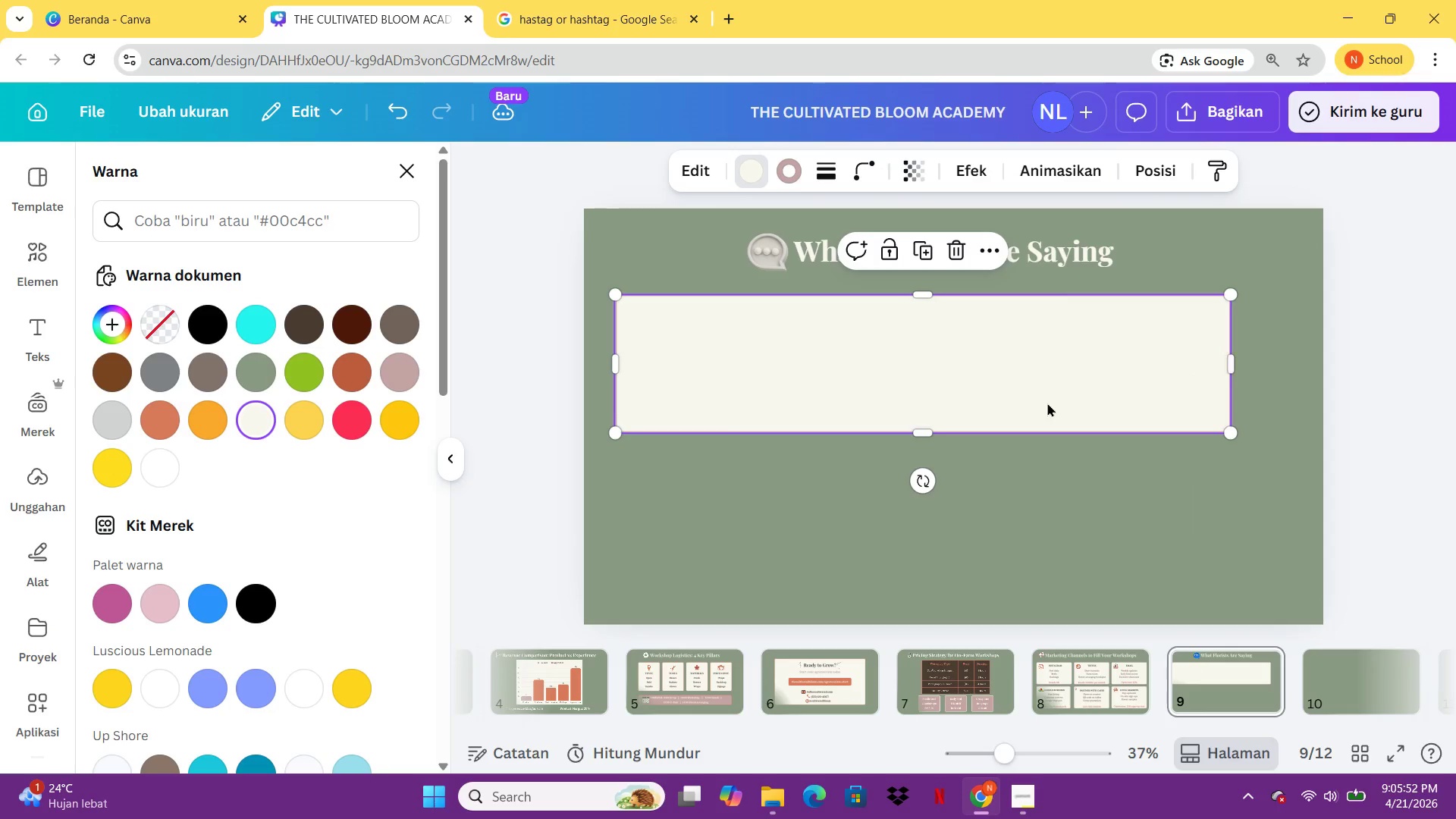 
left_click_drag(start_coordinate=[1047, 403], to_coordinate=[1082, 403])
 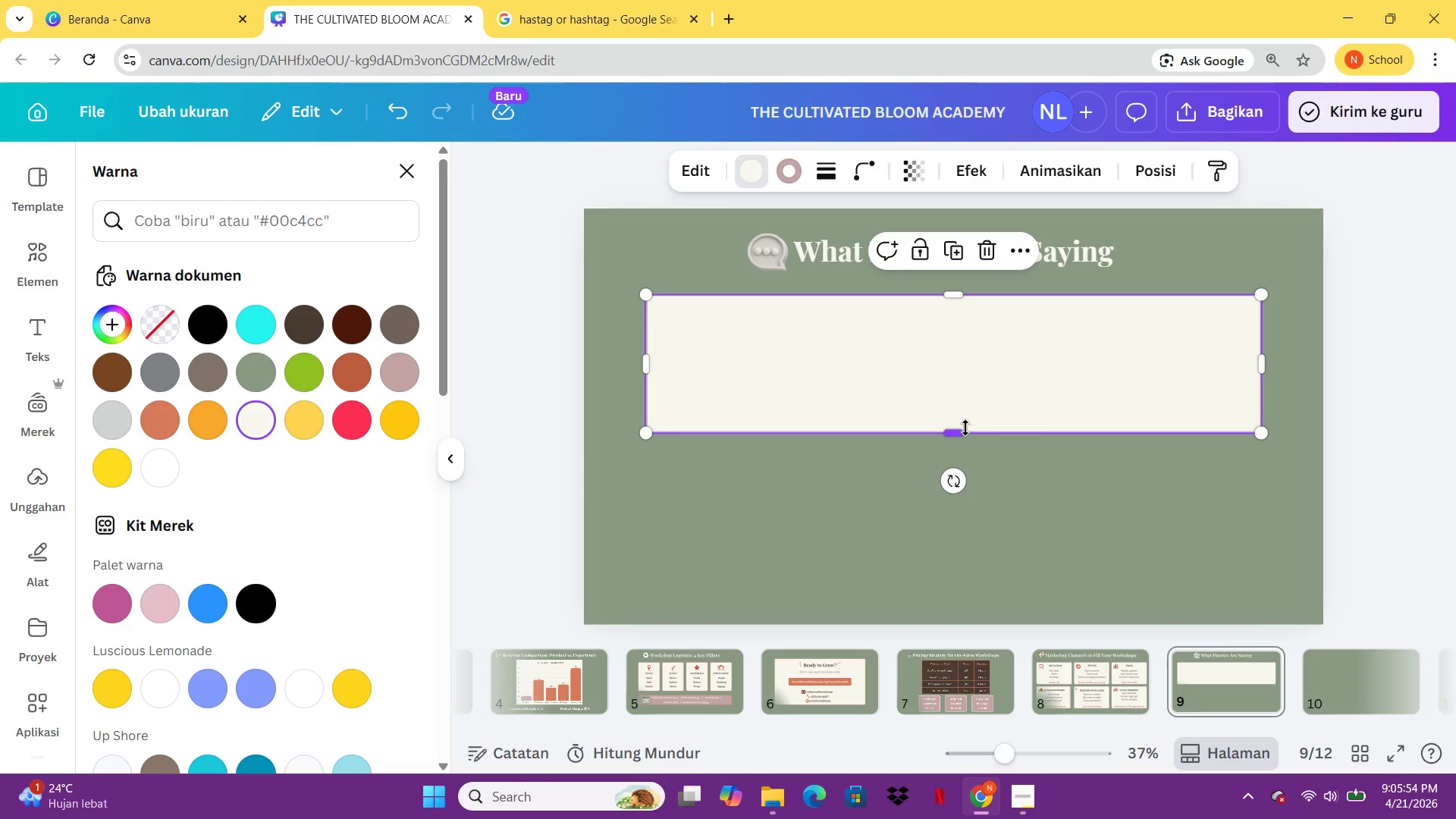 
left_click_drag(start_coordinate=[965, 428], to_coordinate=[965, 408])
 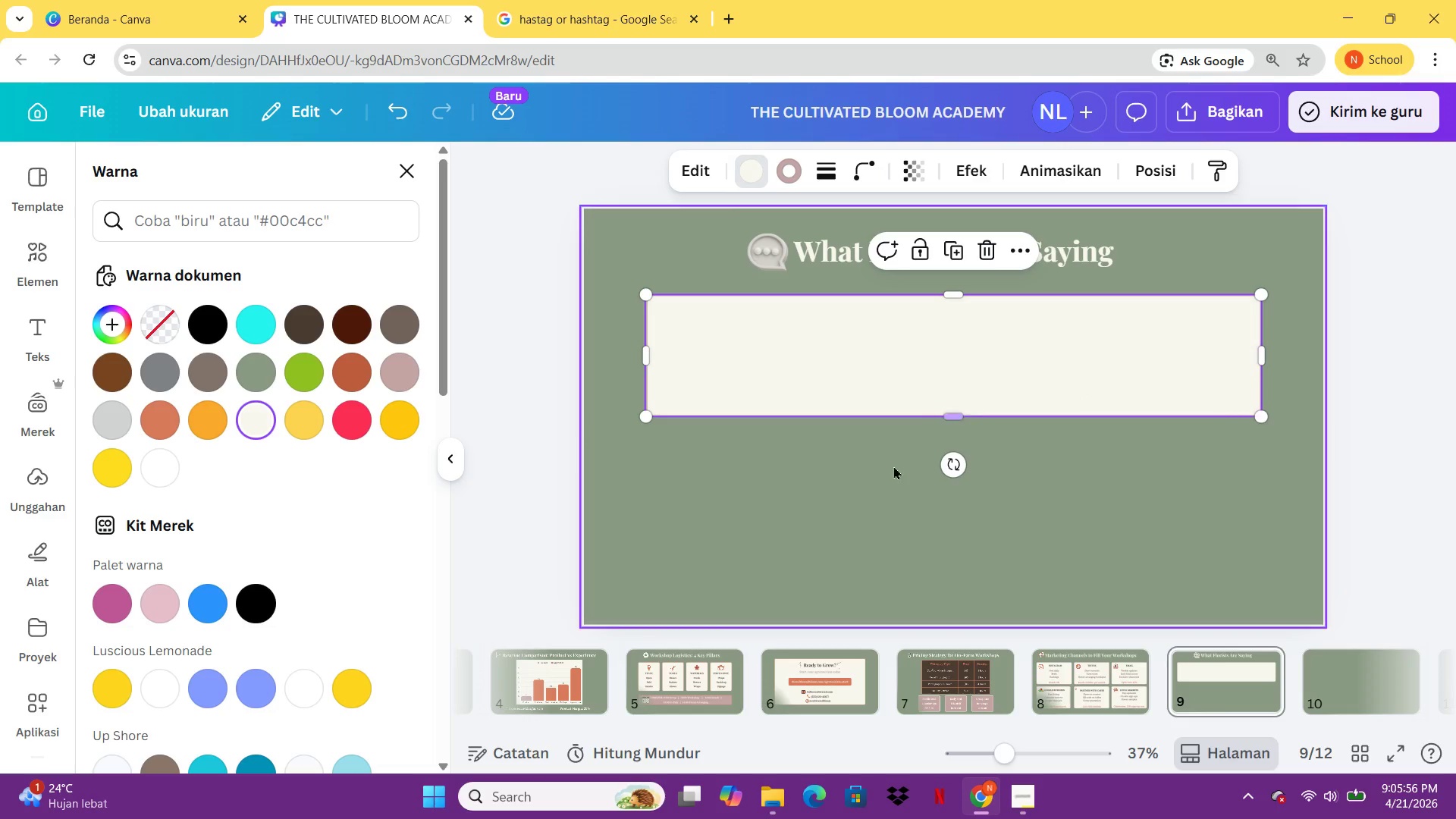 
left_click([861, 485])
 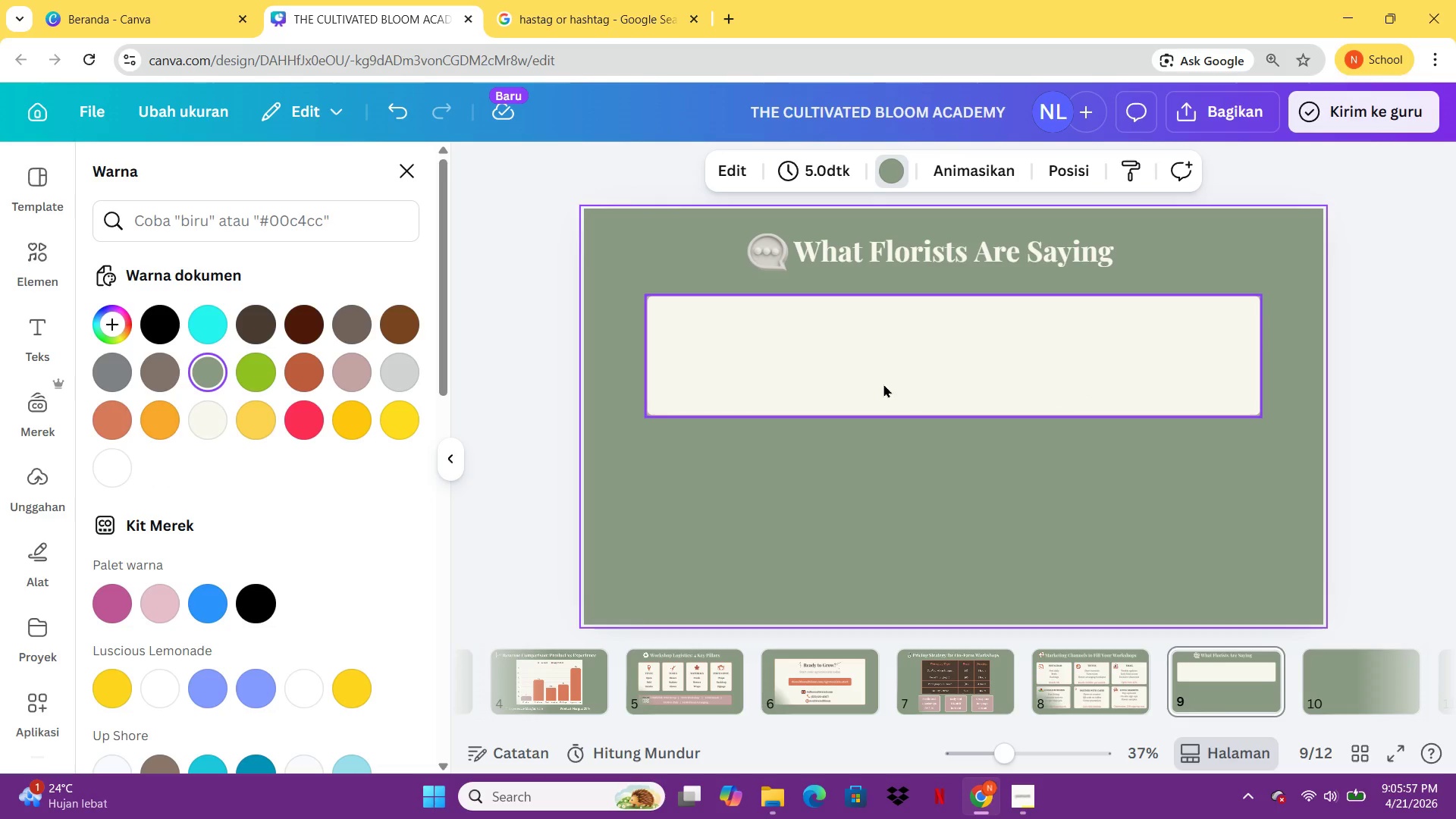 
left_click([891, 391])
 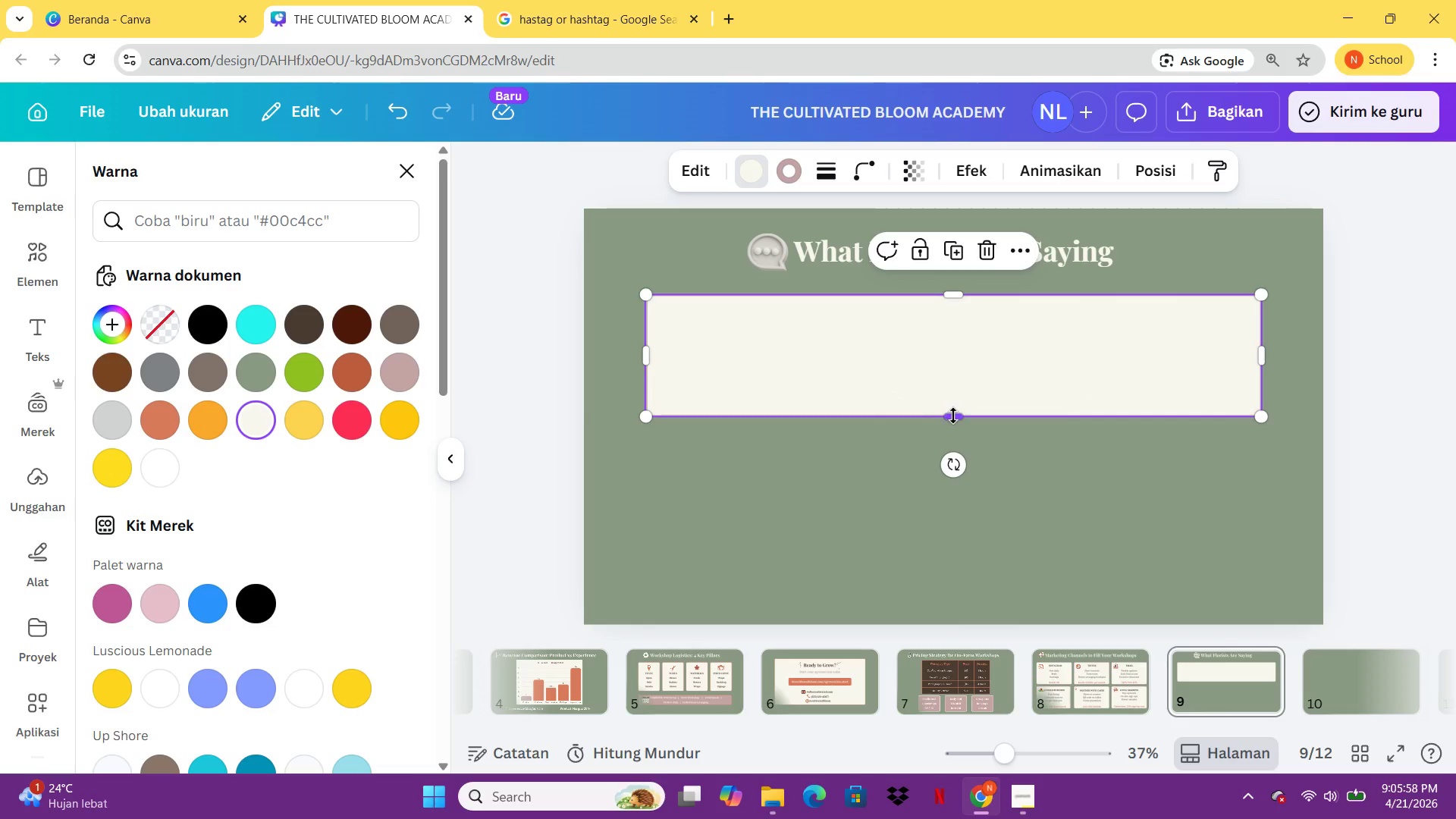 
left_click_drag(start_coordinate=[953, 416], to_coordinate=[955, 400])
 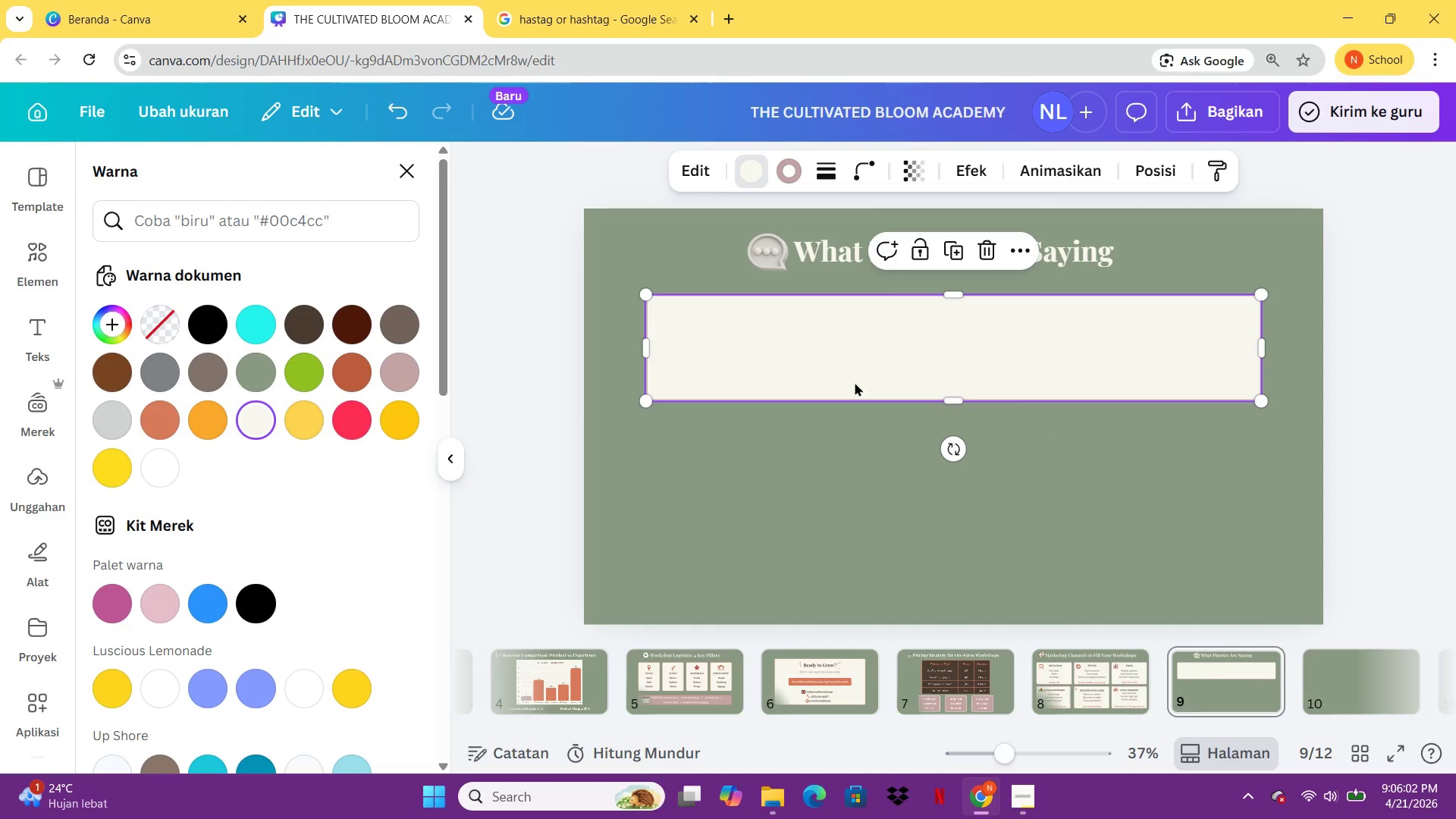 
left_click([731, 532])
 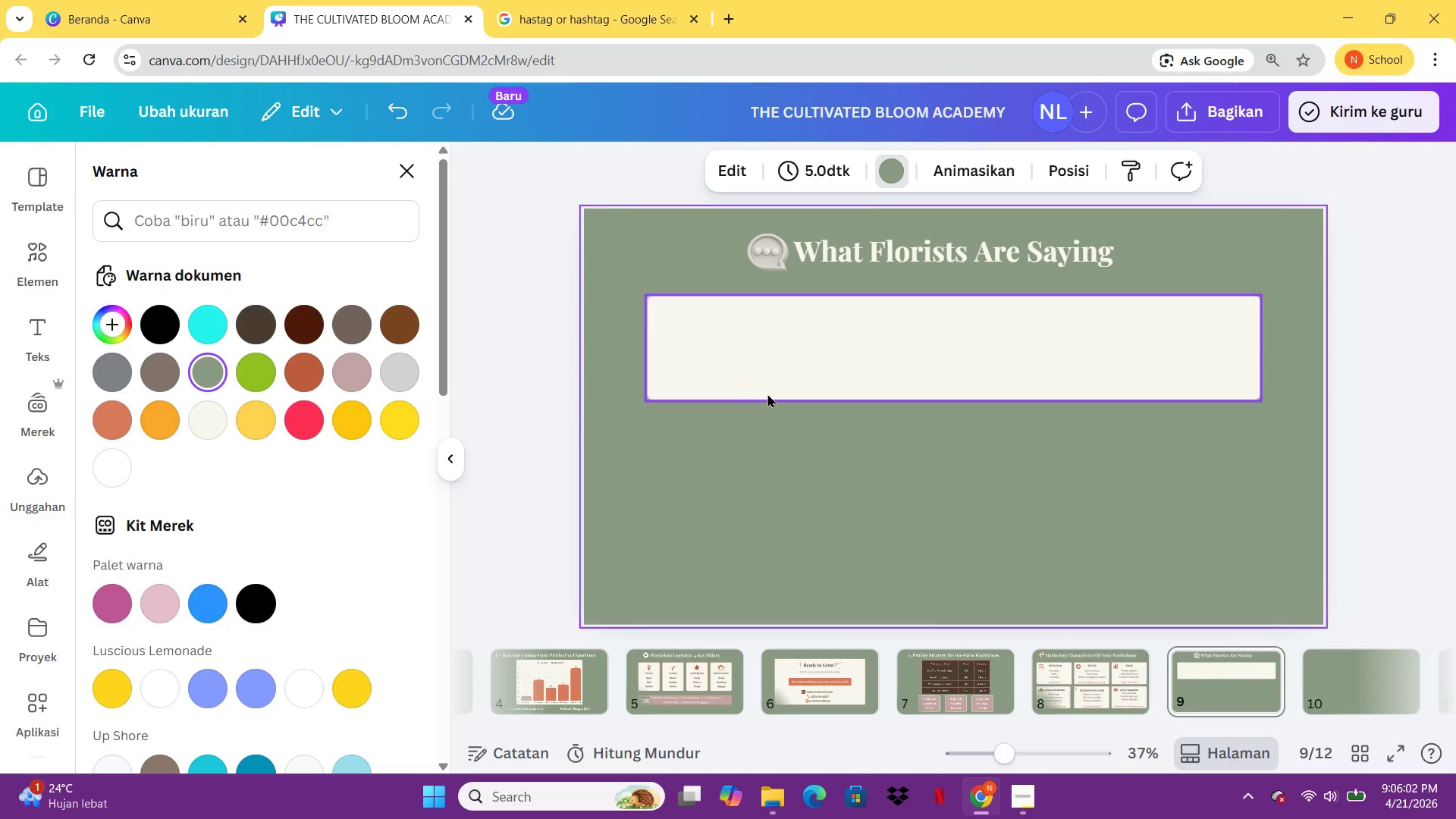 
left_click([767, 391])
 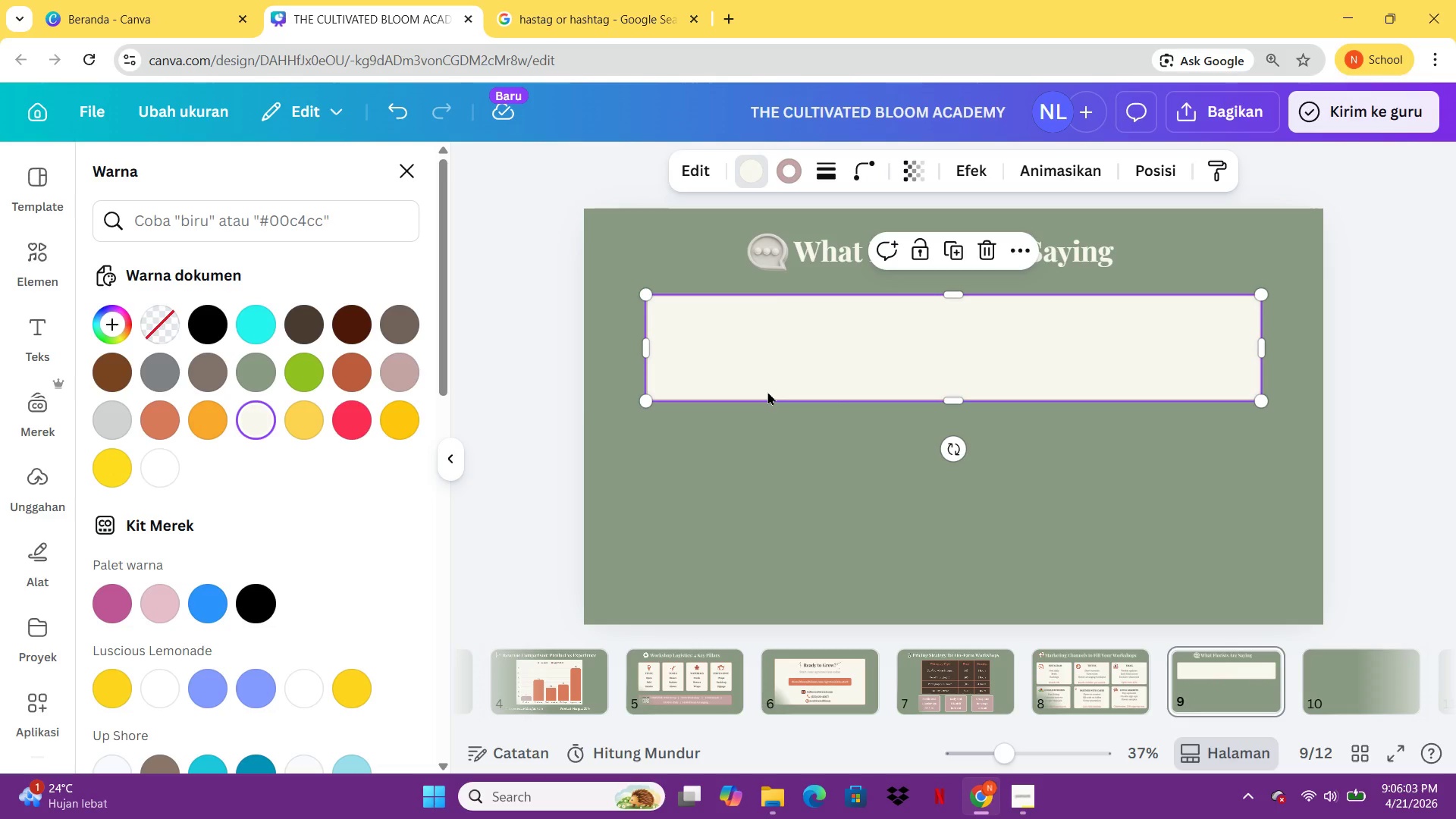 
key(Control+C)
 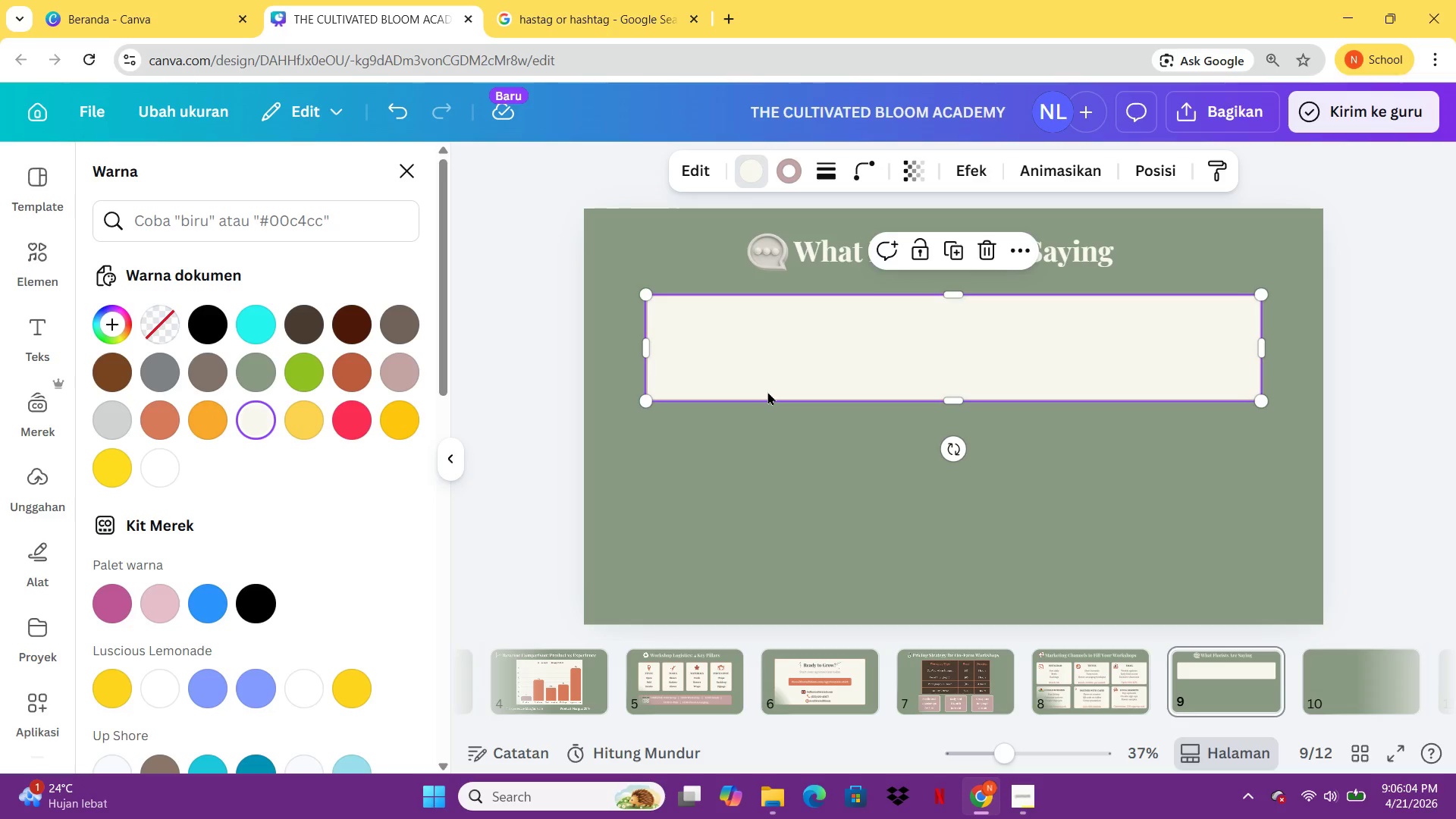 
key(Control+V)
 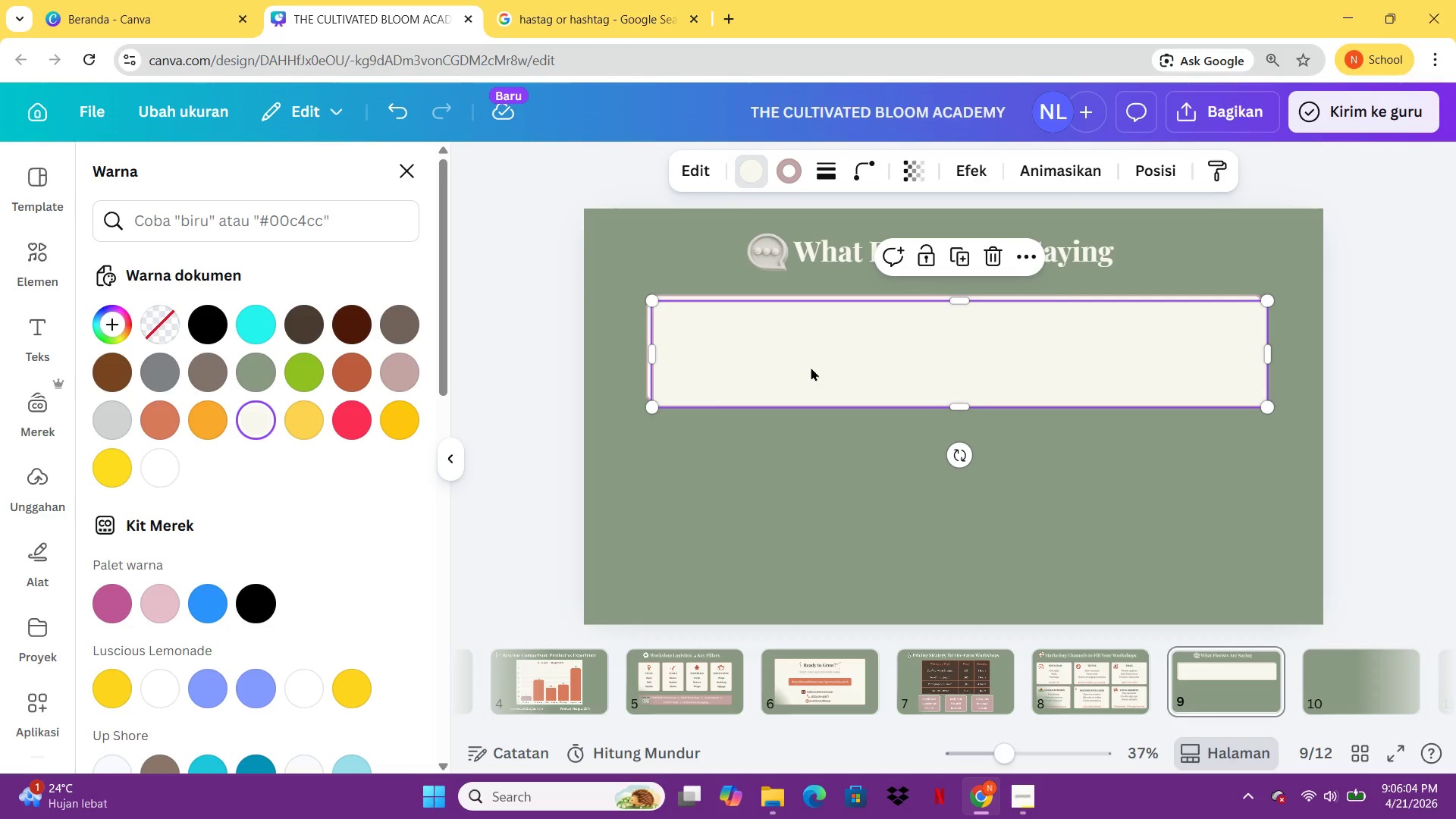 
left_click_drag(start_coordinate=[809, 414], to_coordinate=[808, 431])
 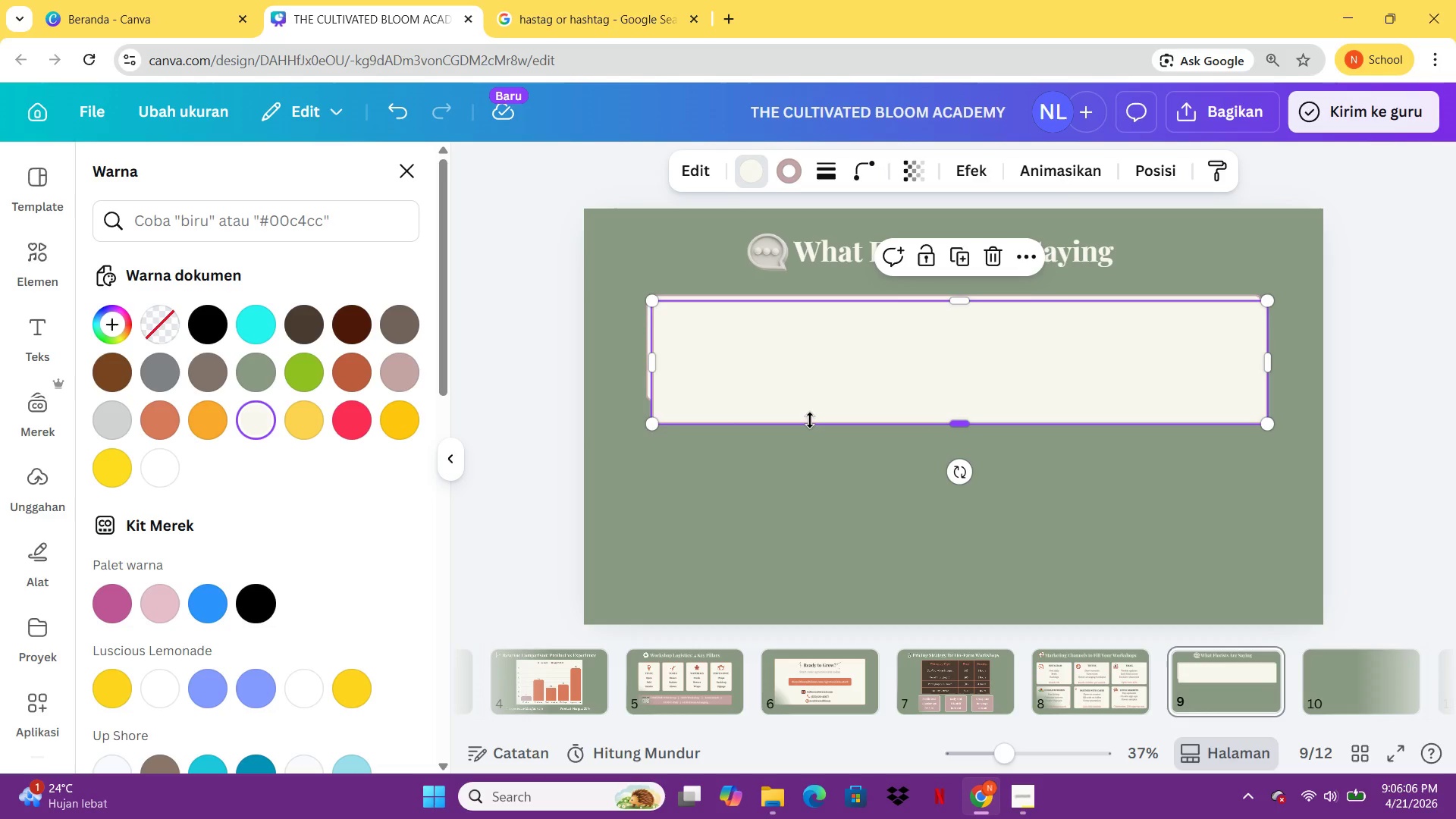 
key(Control+Z)
 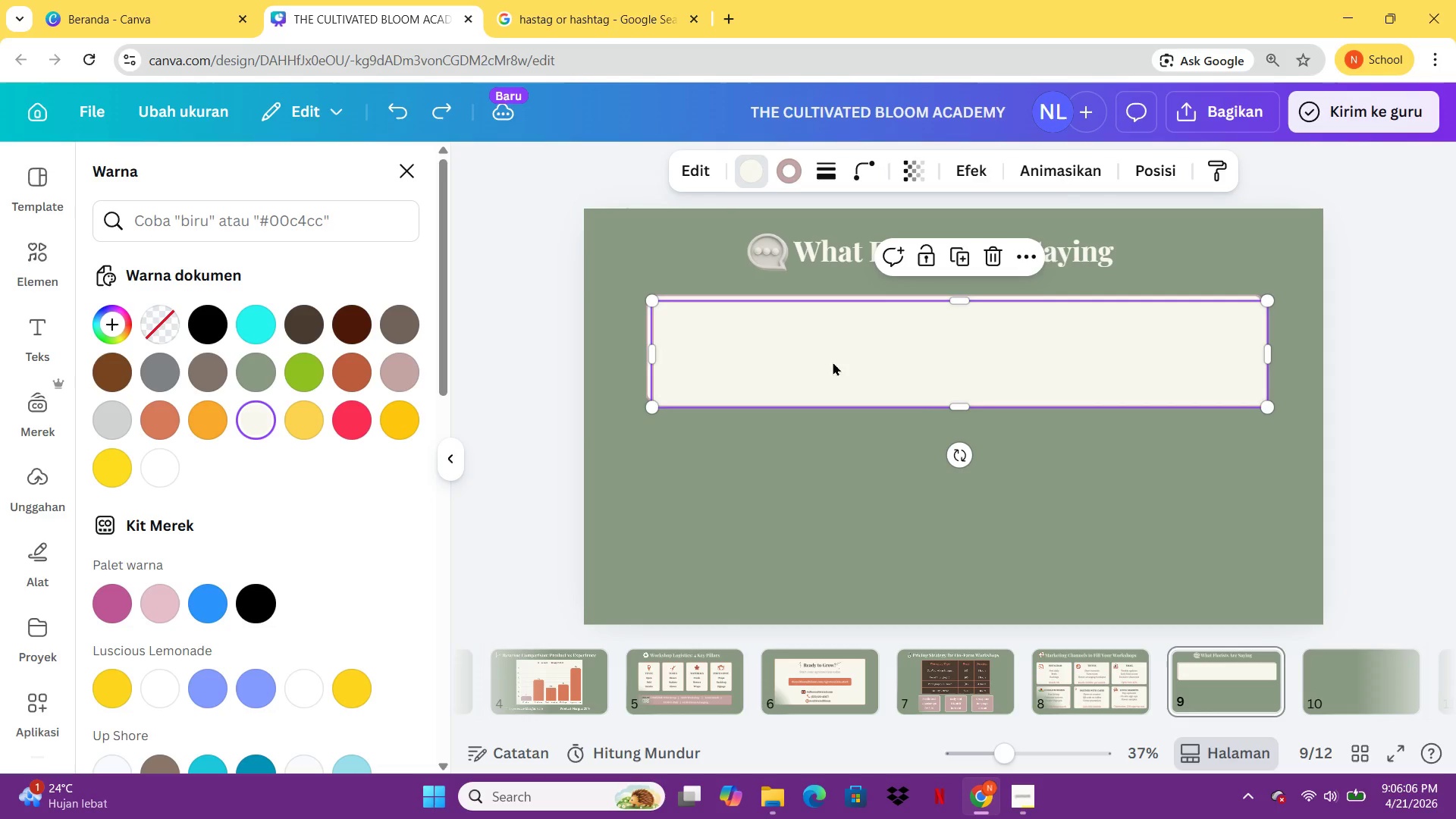 
left_click_drag(start_coordinate=[840, 354], to_coordinate=[844, 551])
 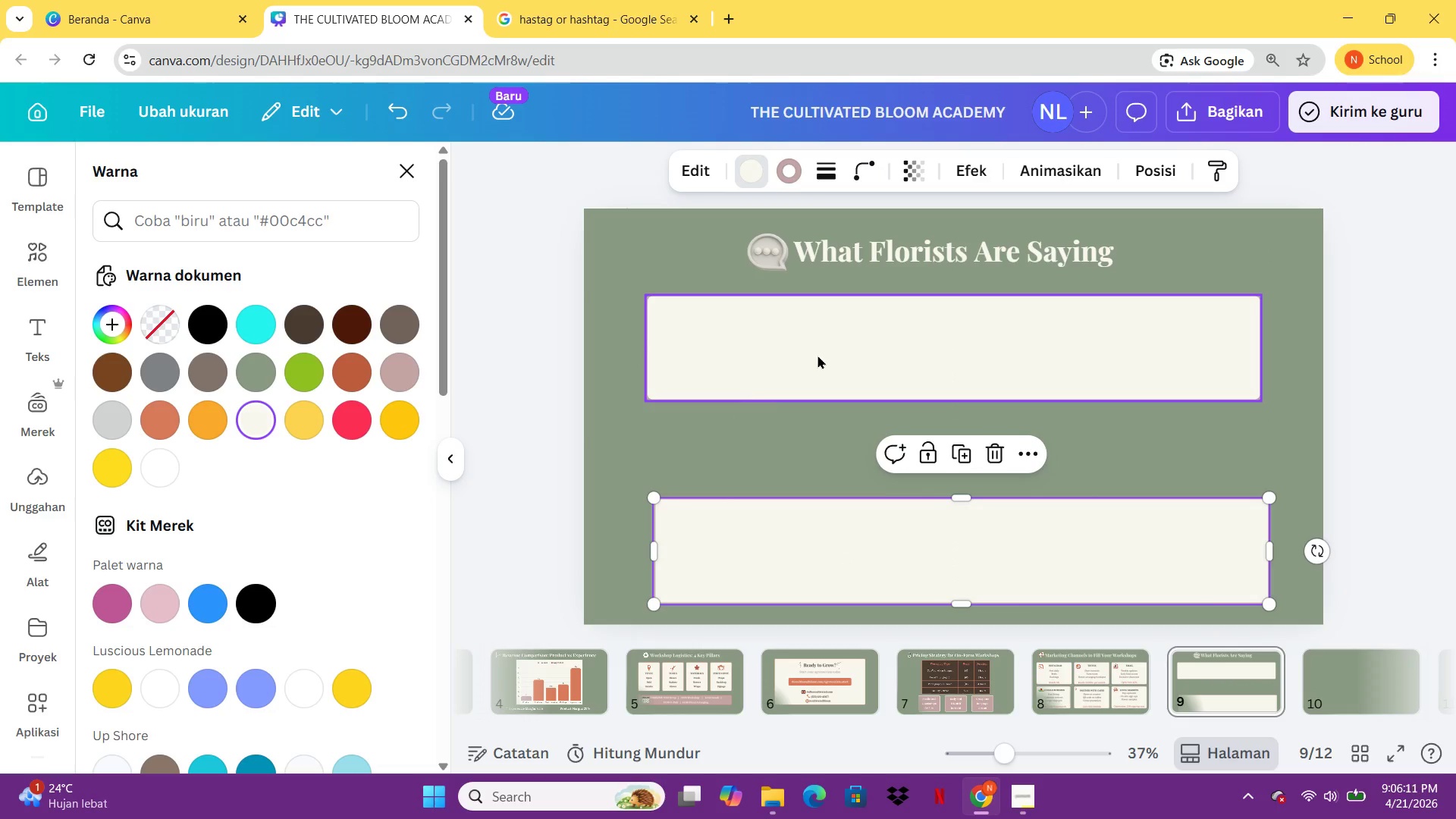 
key(Control+Z)
 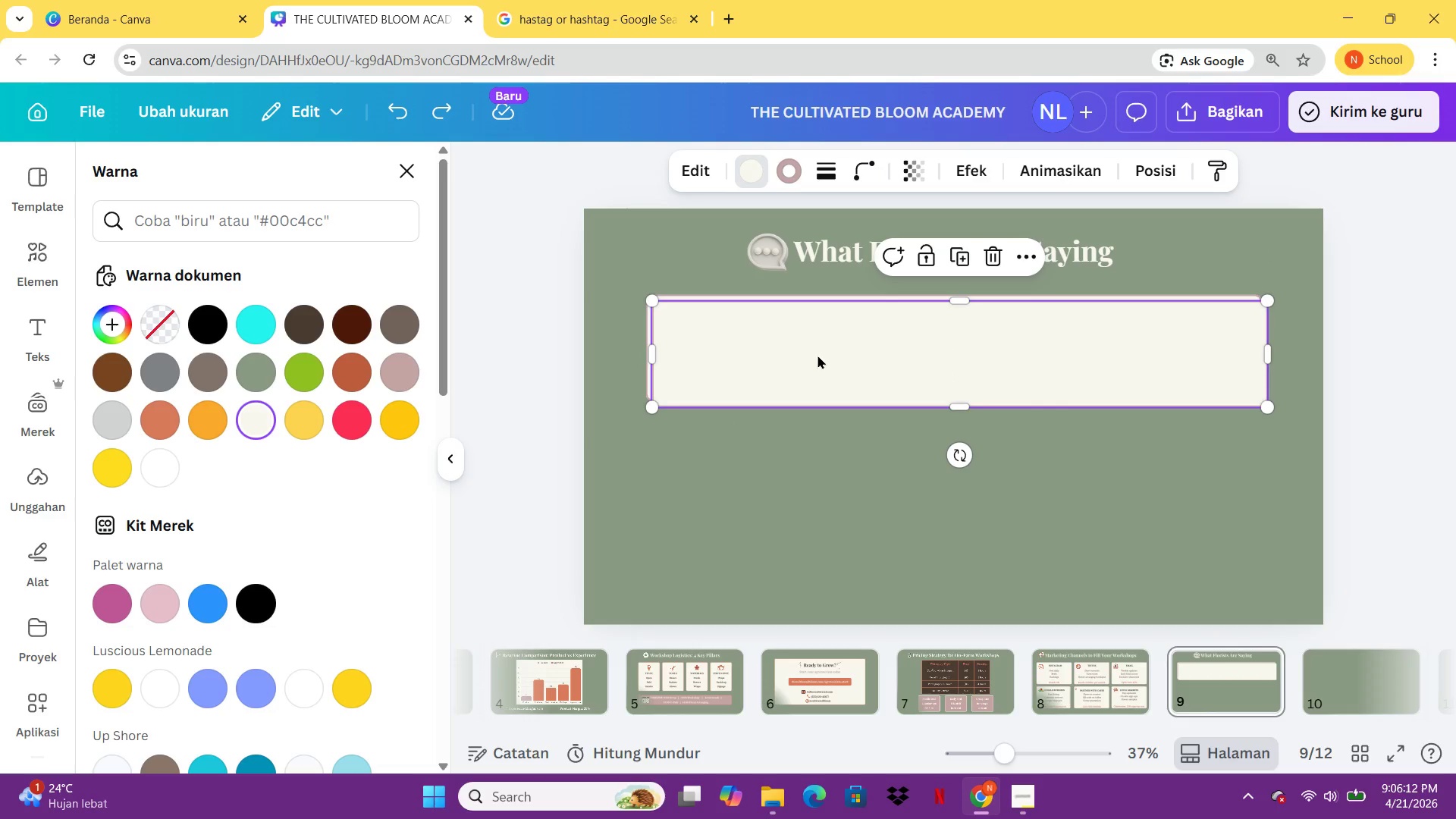 
double_click([817, 355])
 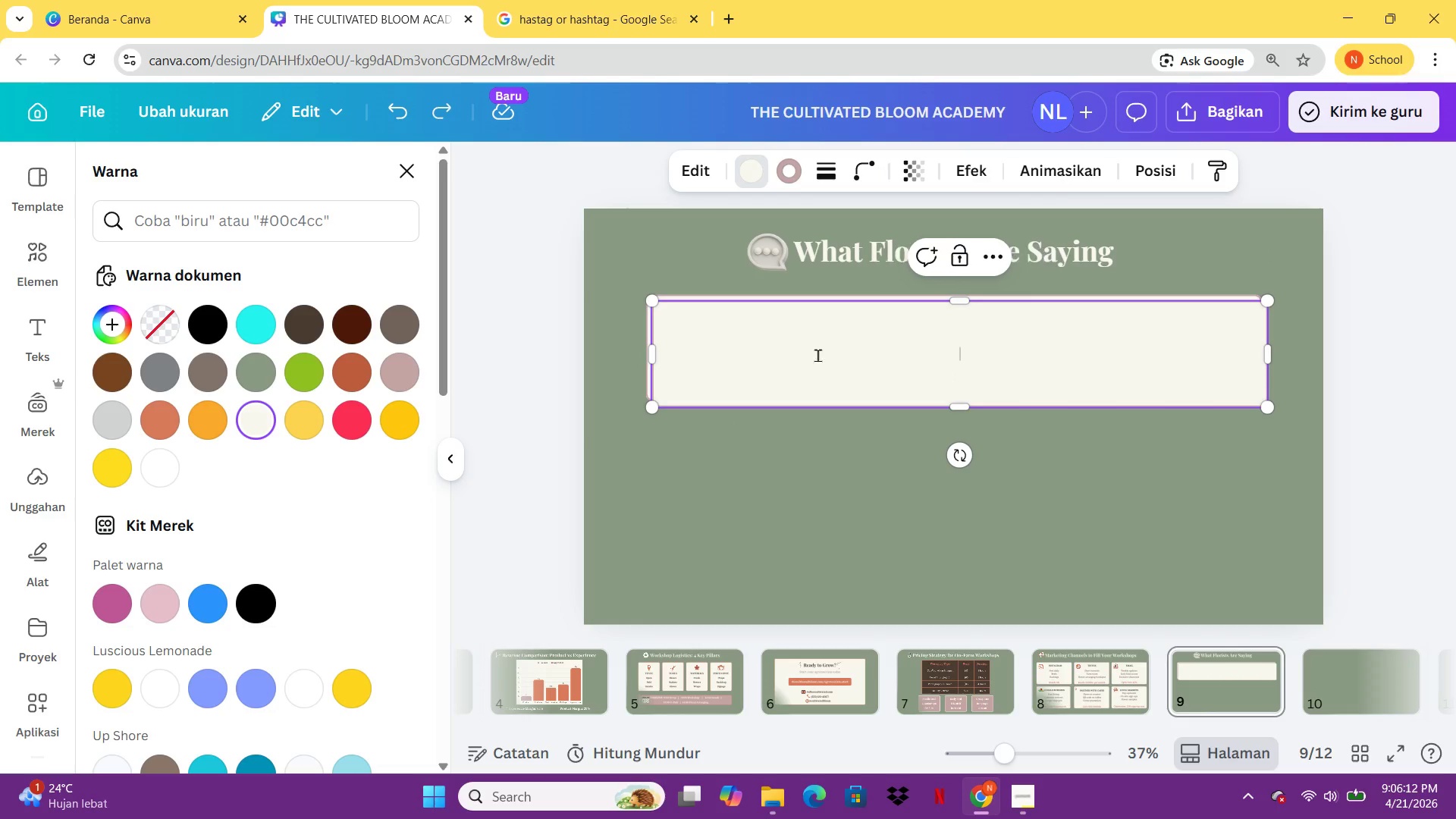 
key(Control+Z)
 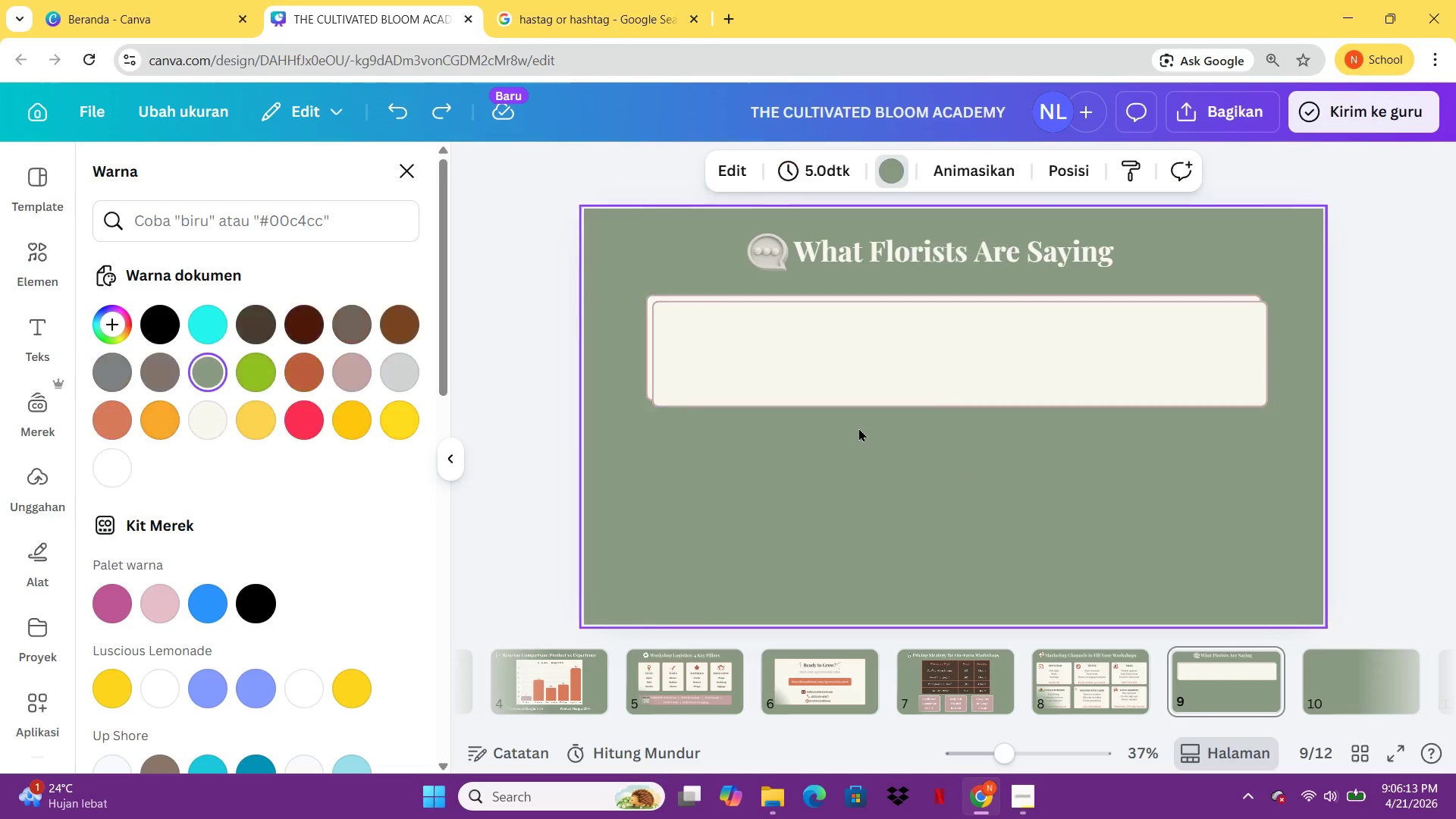 
double_click([868, 355])
 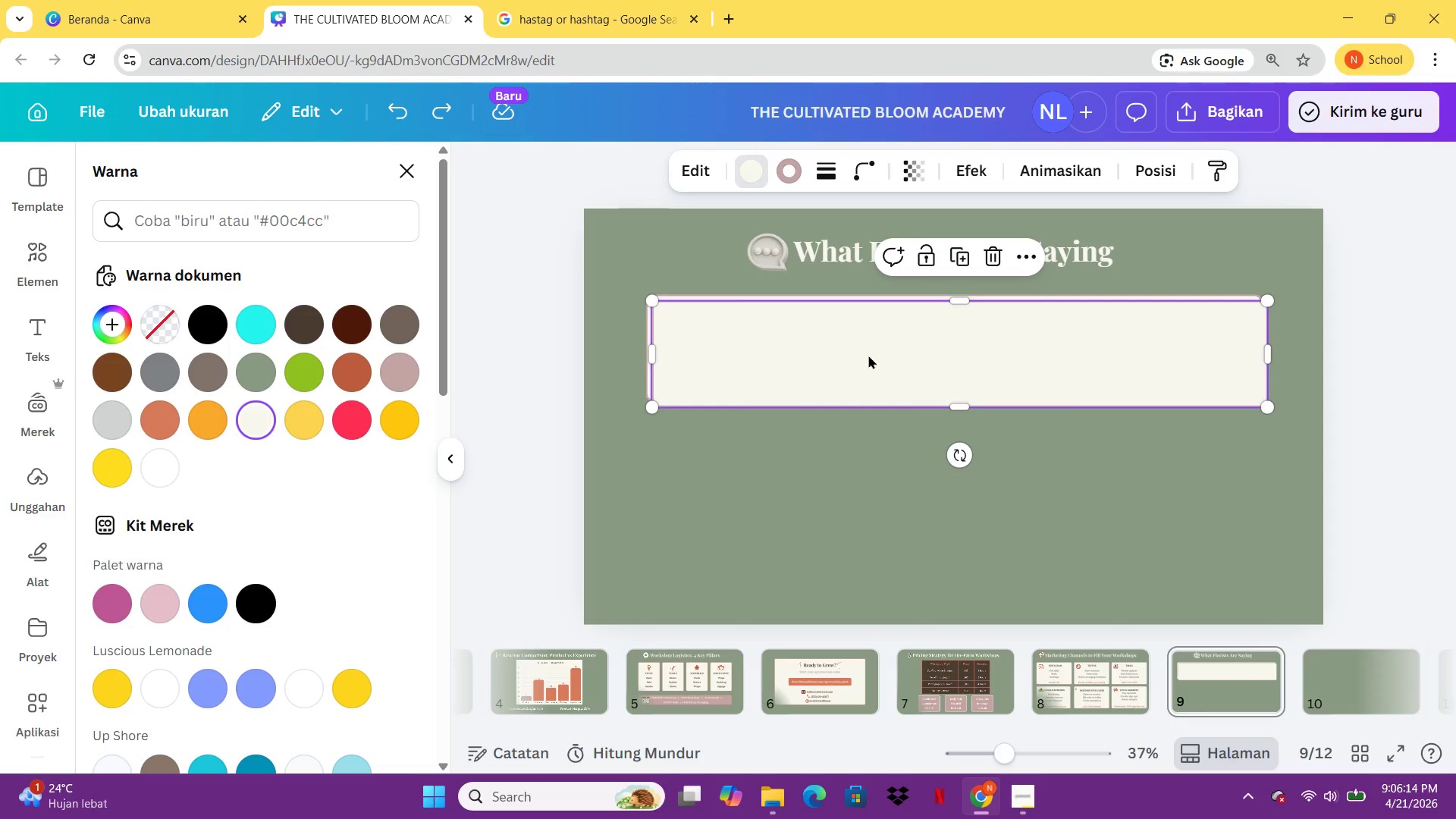 
key(Delete)
 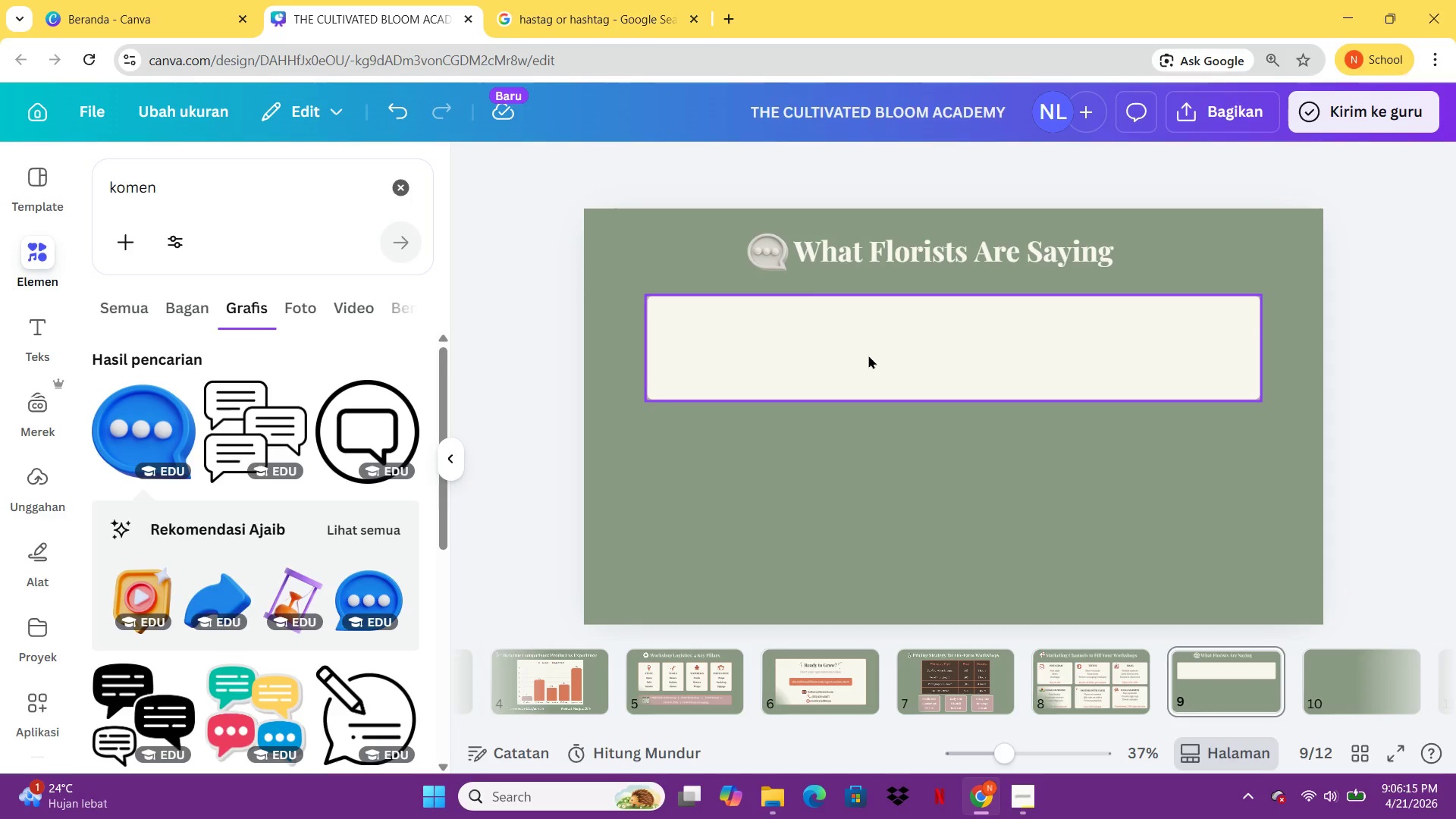 
left_click([868, 355])
 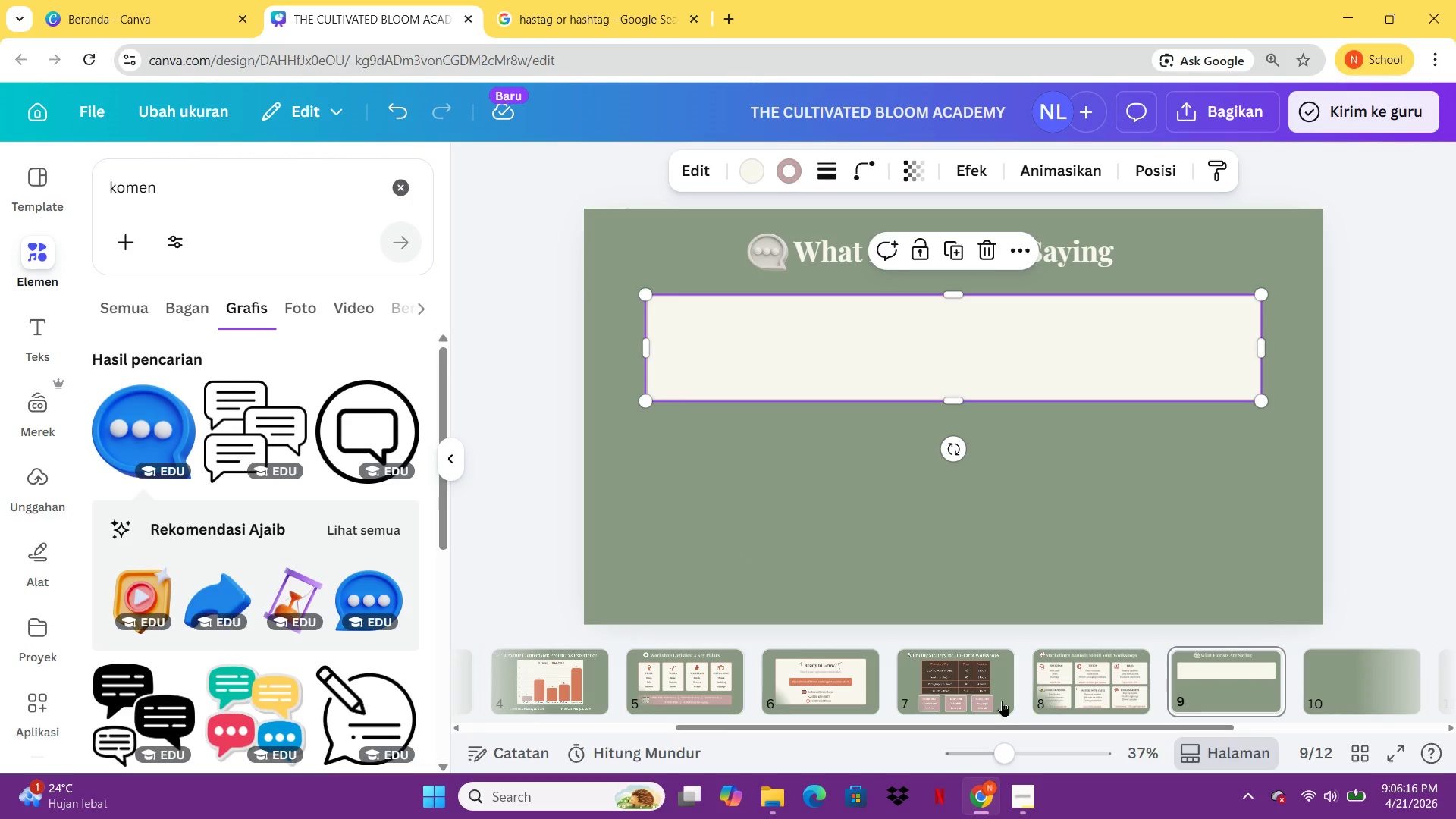 
left_click([1053, 701])
 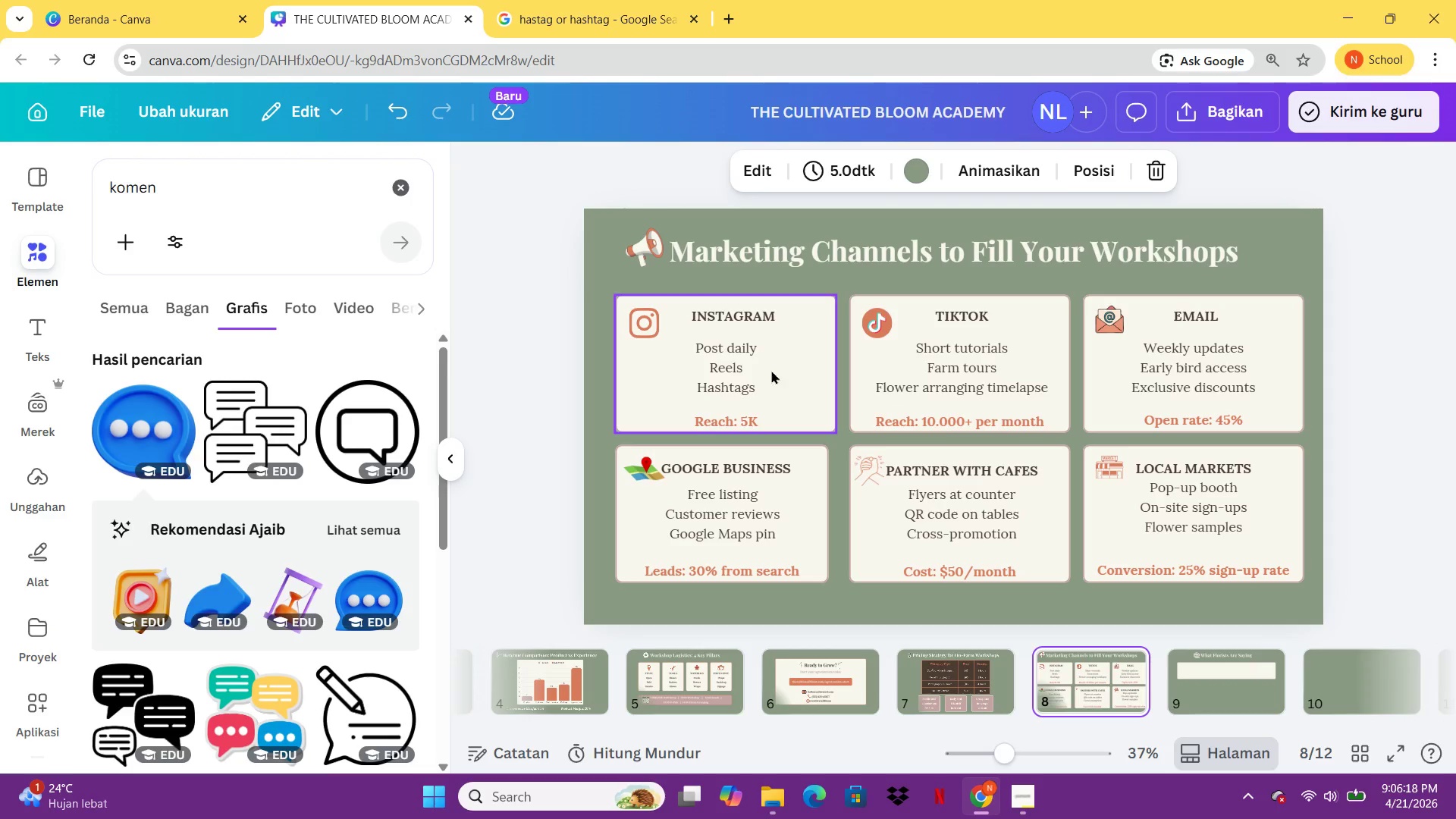 
left_click([729, 365])
 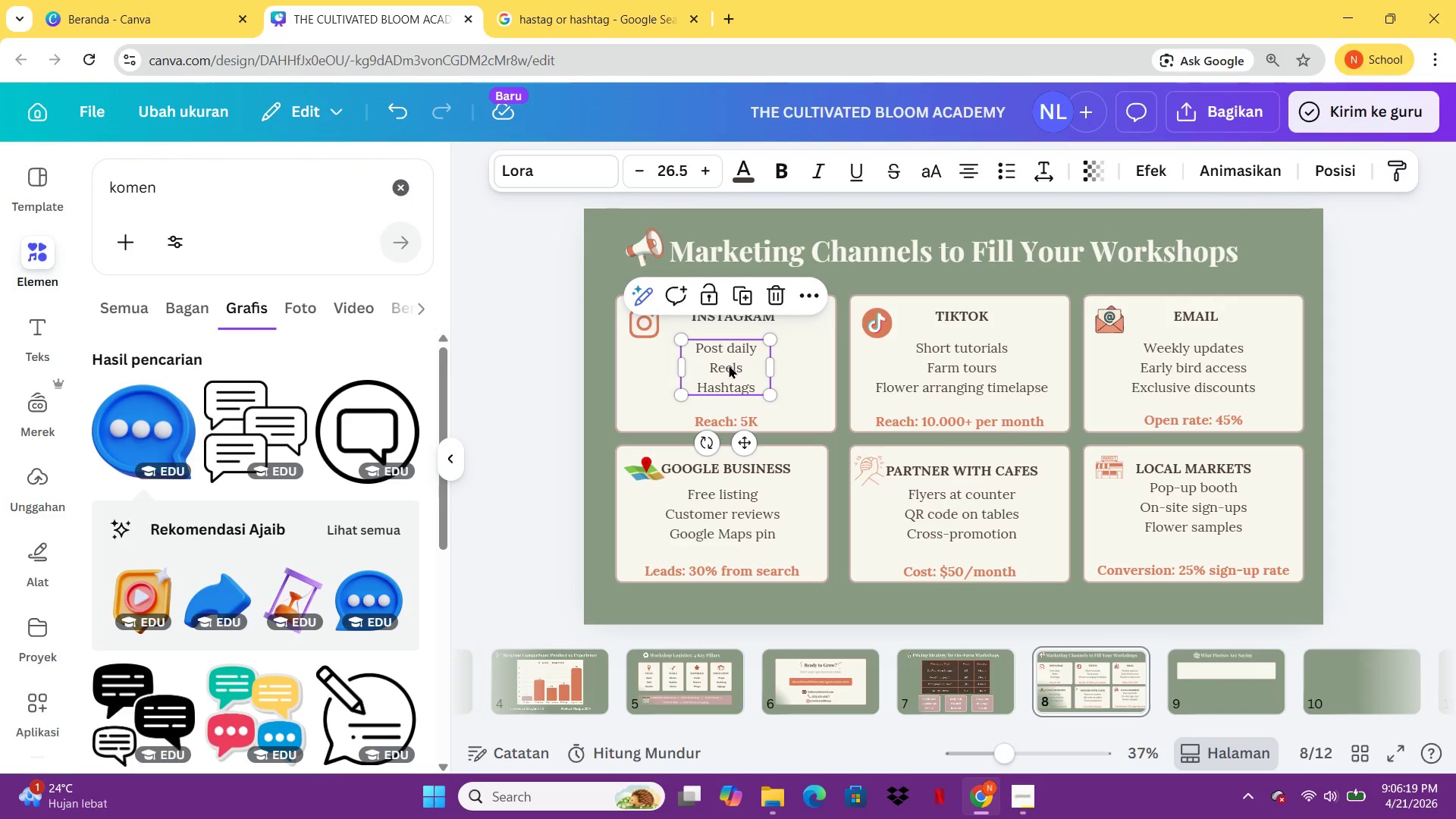 
key(Control+C)
 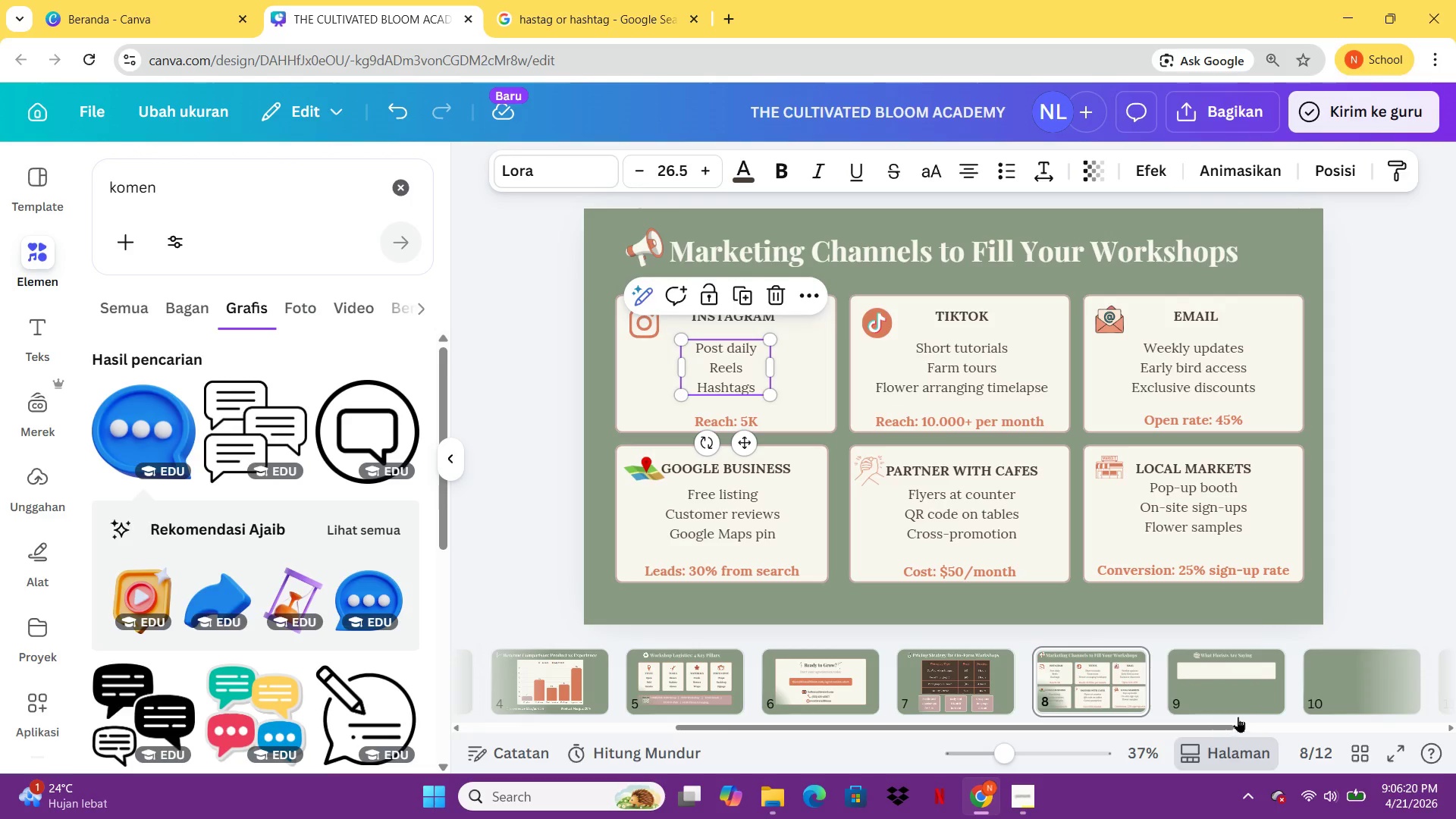 
left_click([1246, 695])
 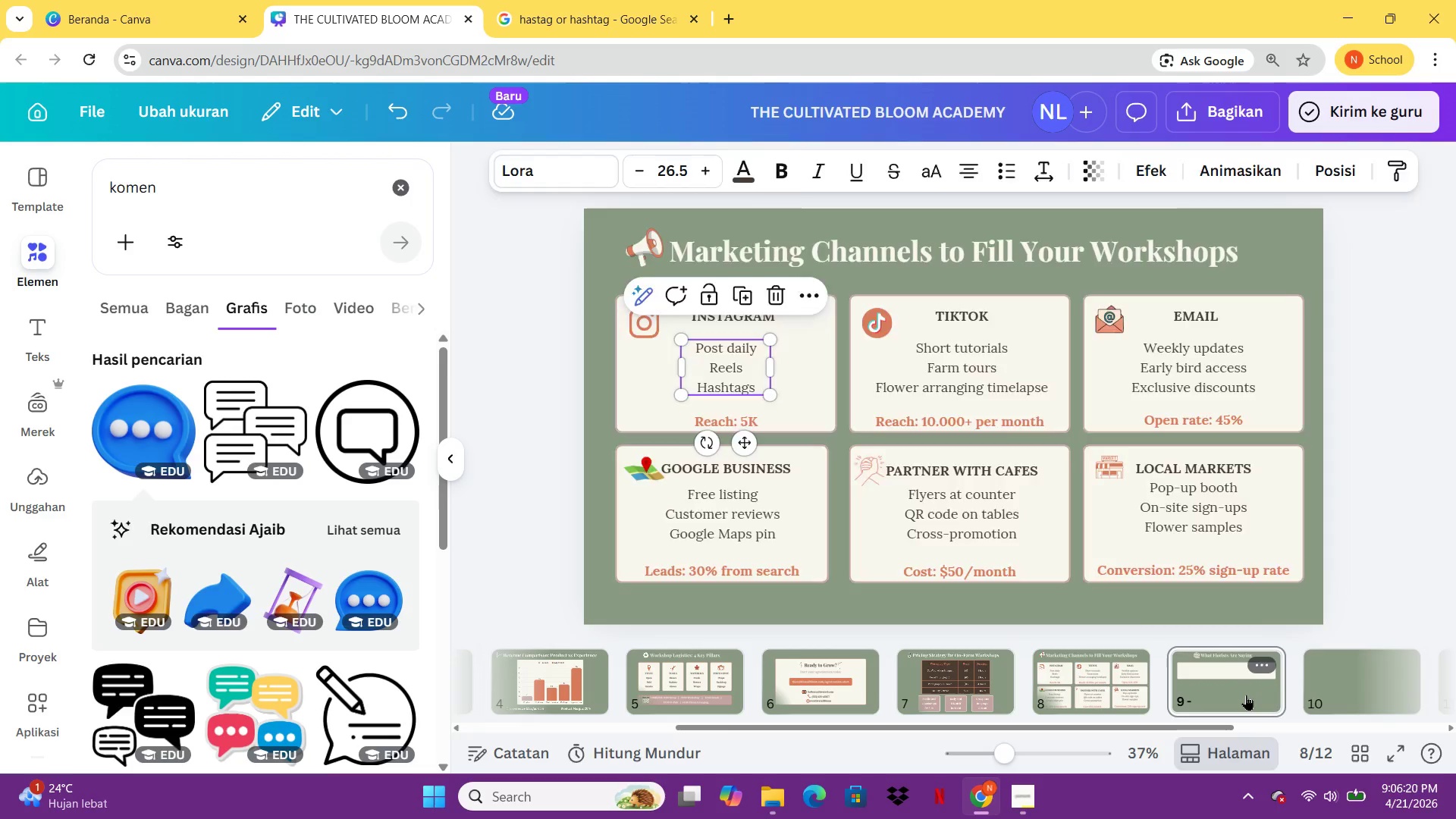 
key(Control+ControlLeft)
 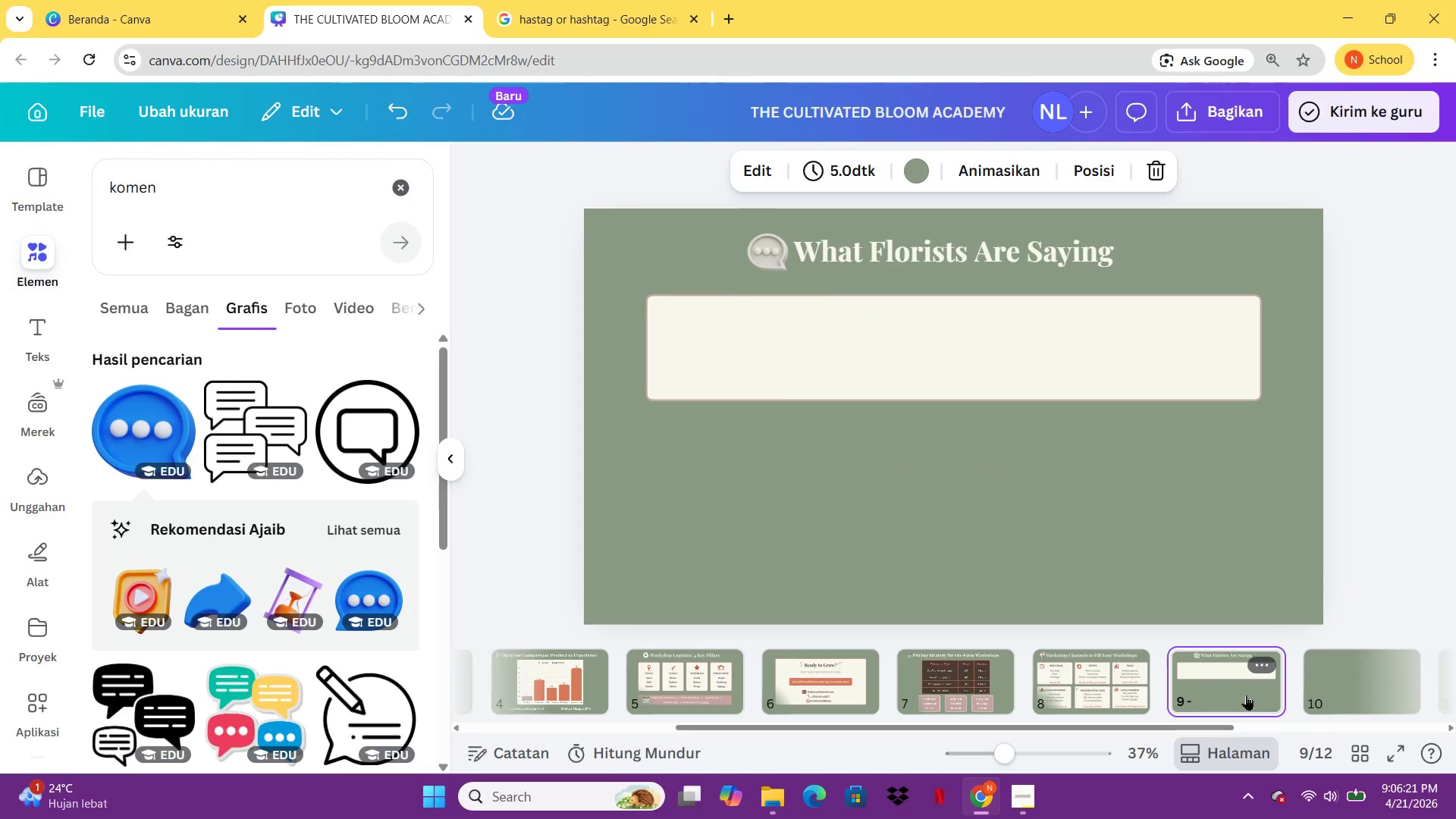 
key(Control+V)
 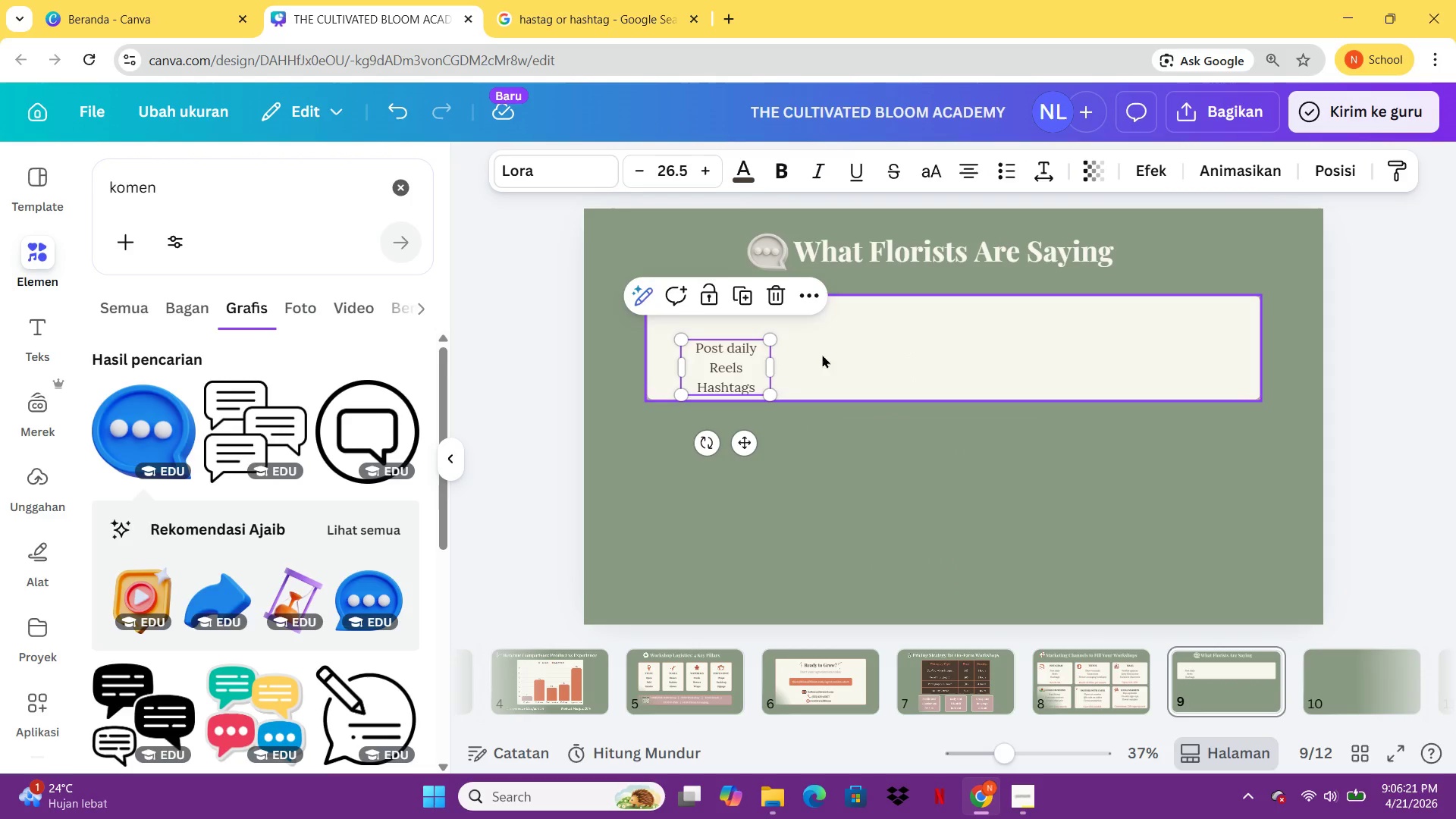 
left_click([740, 354])
 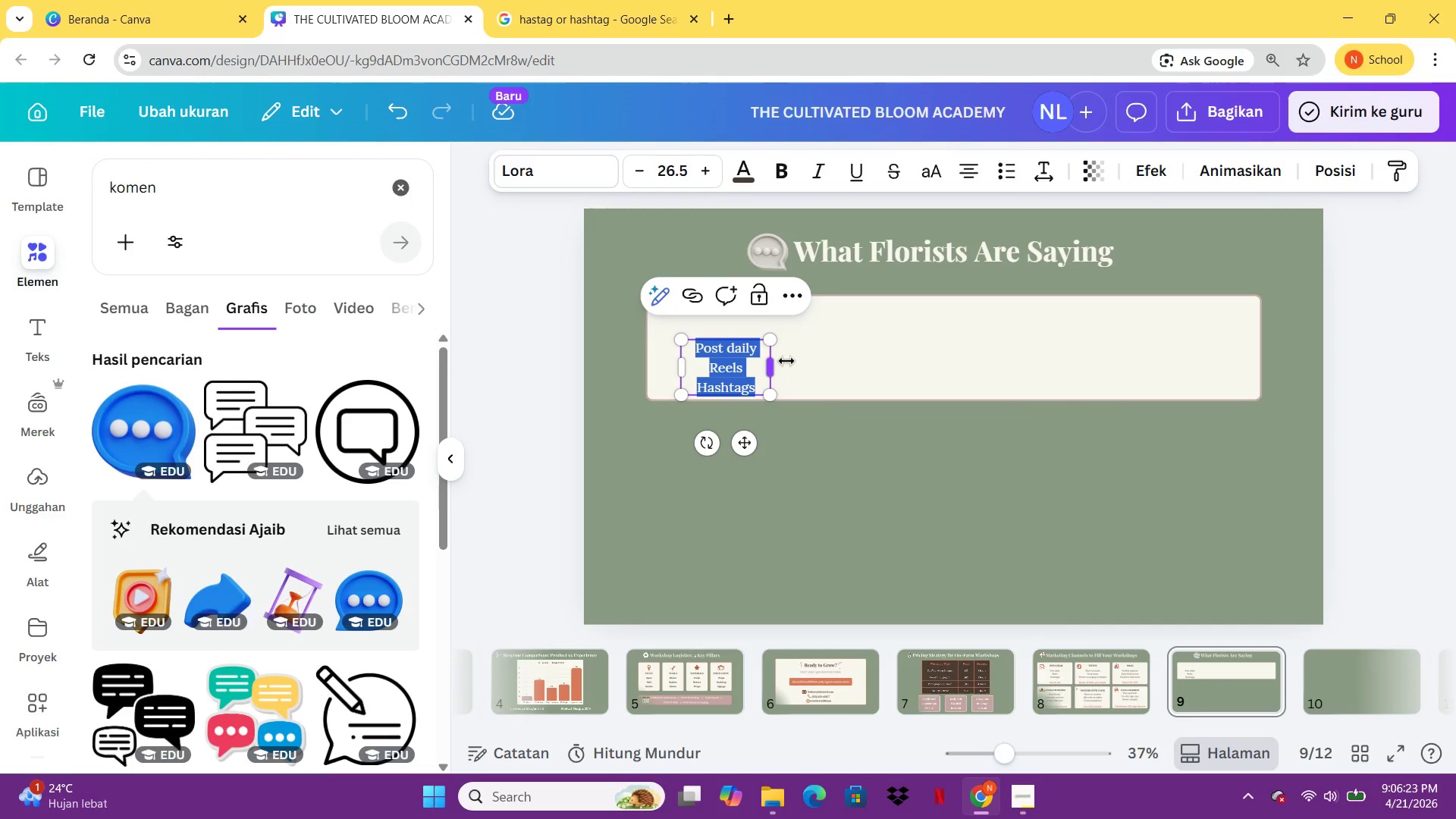 
left_click_drag(start_coordinate=[780, 363], to_coordinate=[1255, 346])
 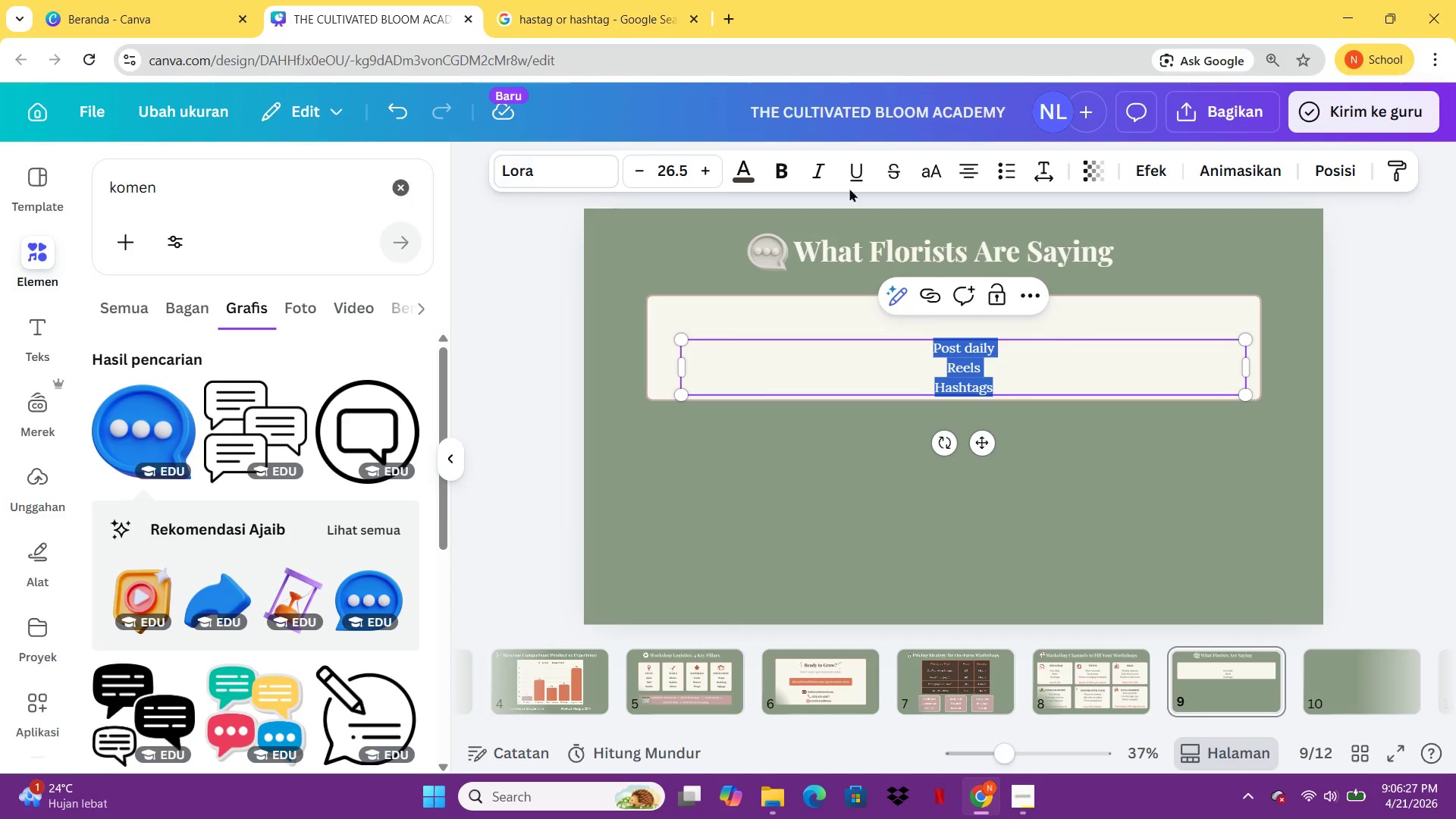 
left_click([961, 177])
 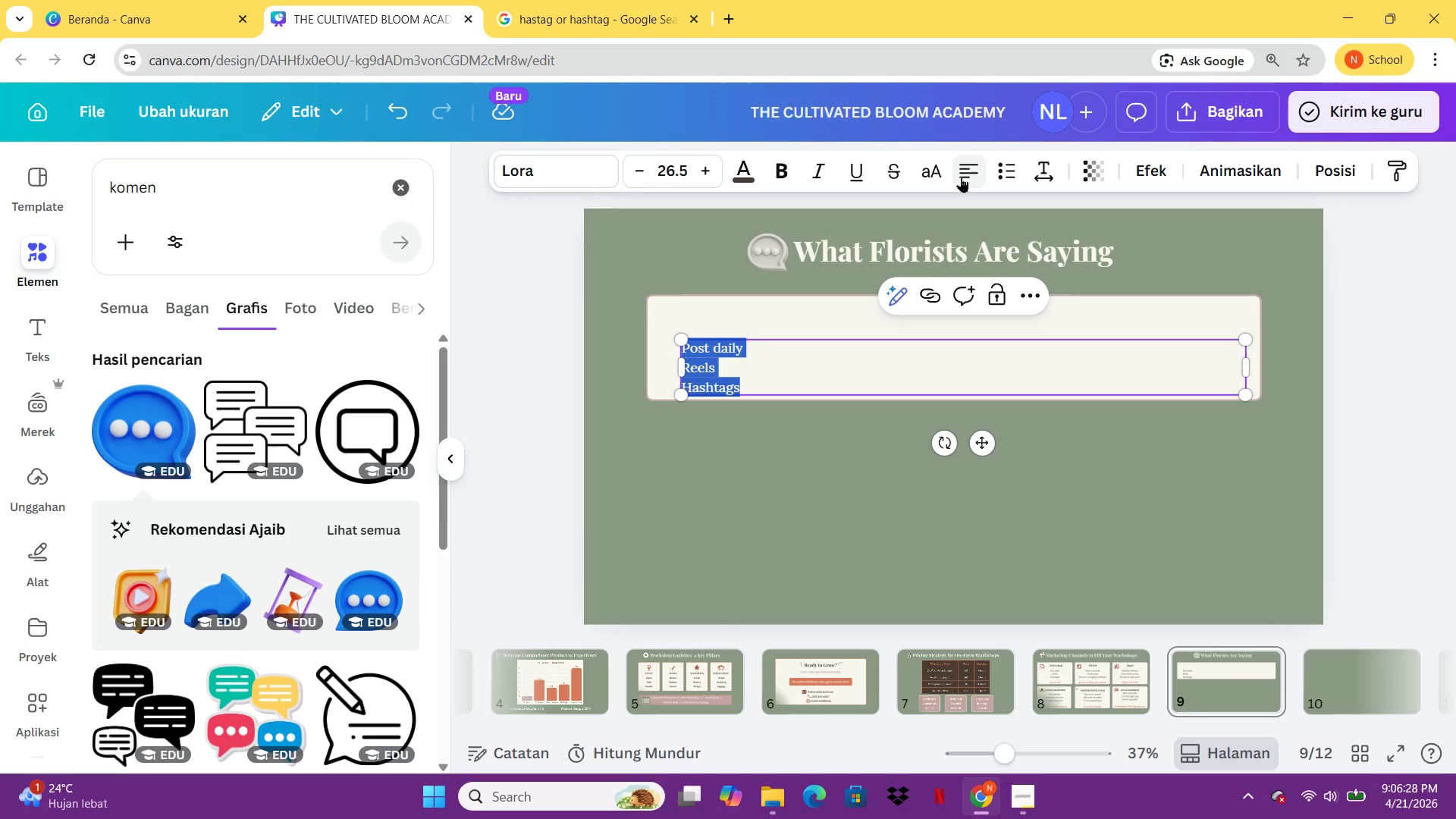 
type(Adding a cut-your-own Fi)
key(Backspace)
key(Backspace)
type(field doubled my revenue in just 3 months. Best decision ever!")
 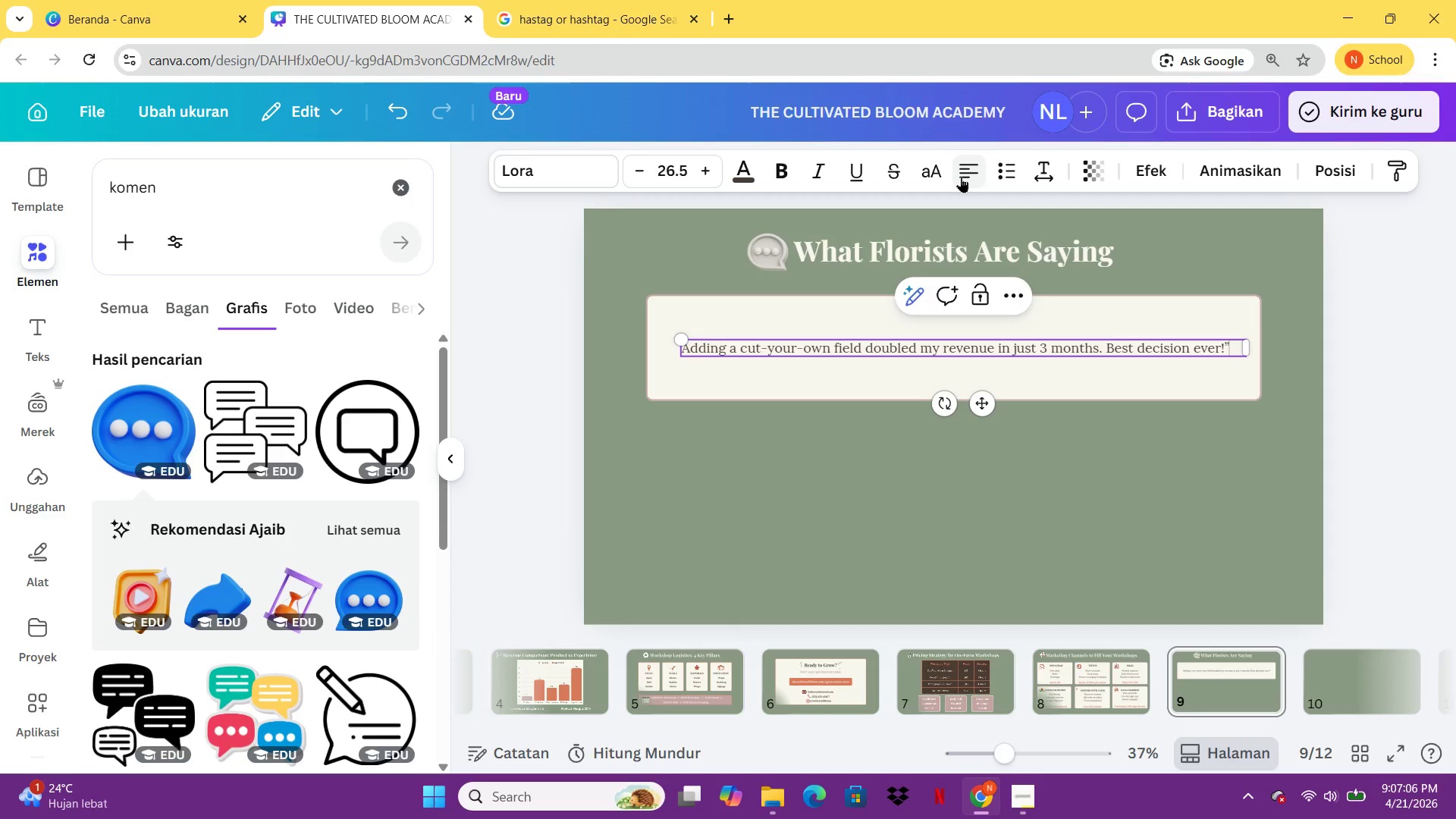 
left_click([682, 348])
 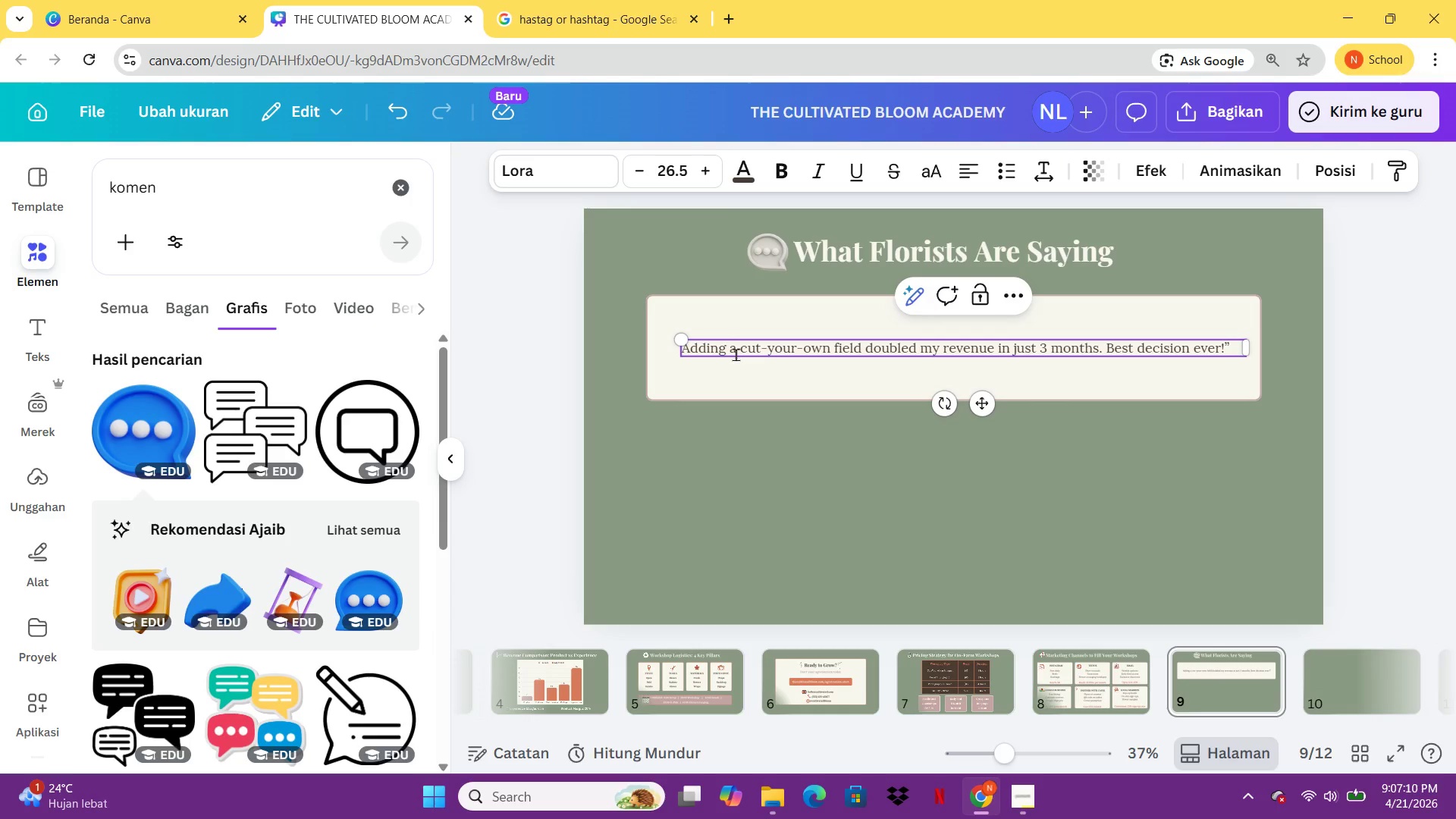 
key(Shift+Quote)
 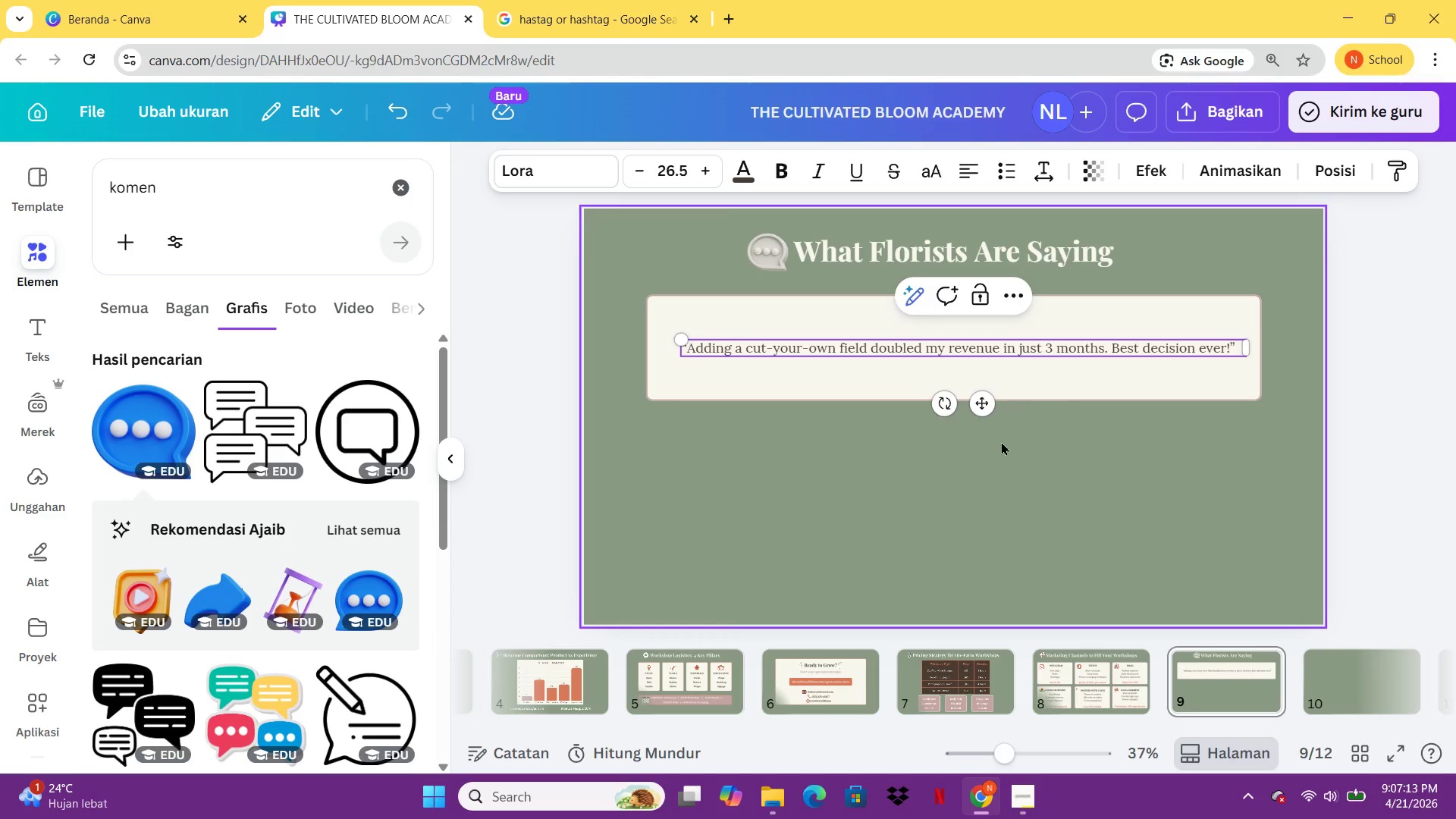 
left_click([1023, 453])
 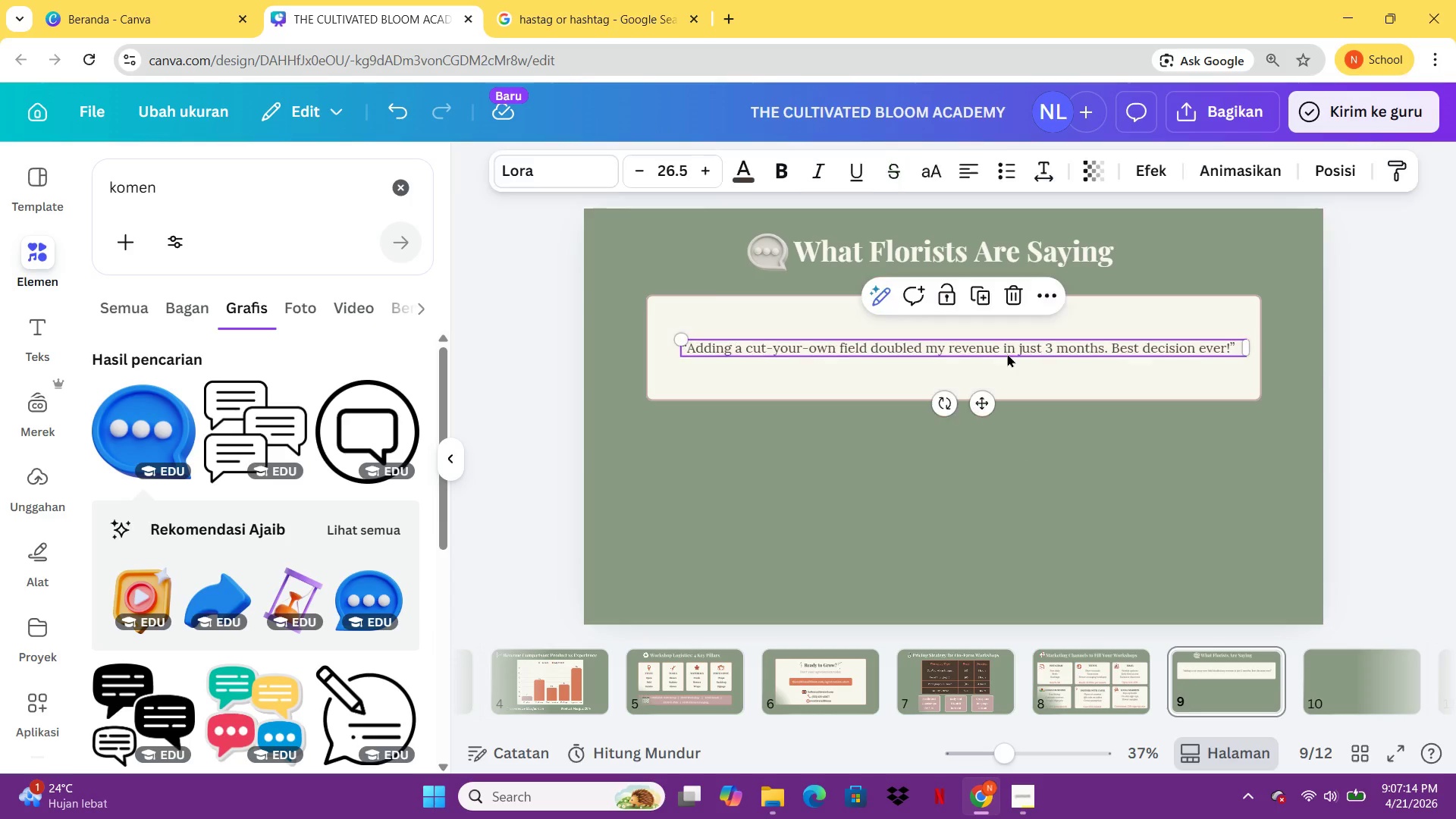 
left_click([1007, 353])
 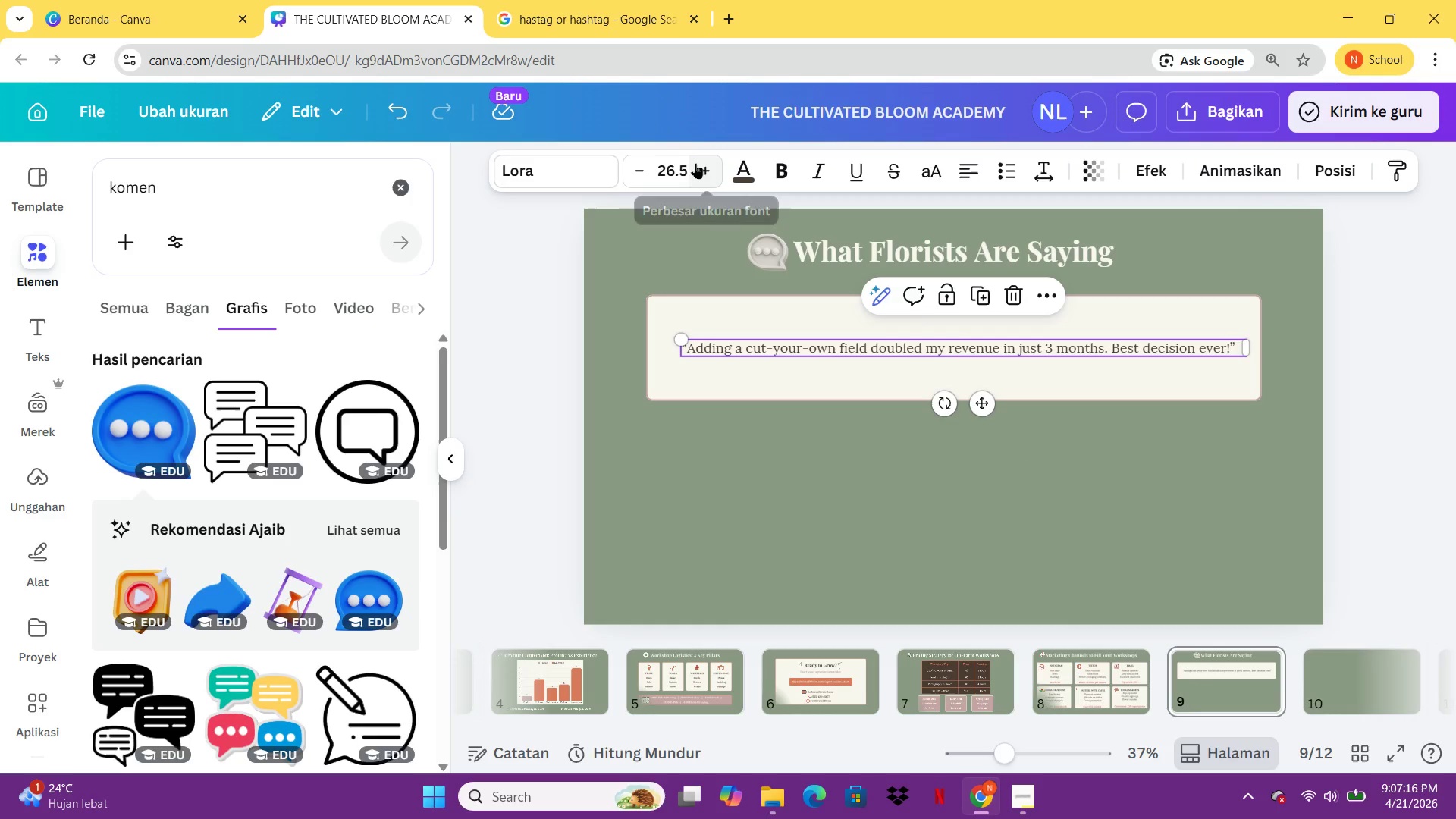 
double_click([695, 163])
 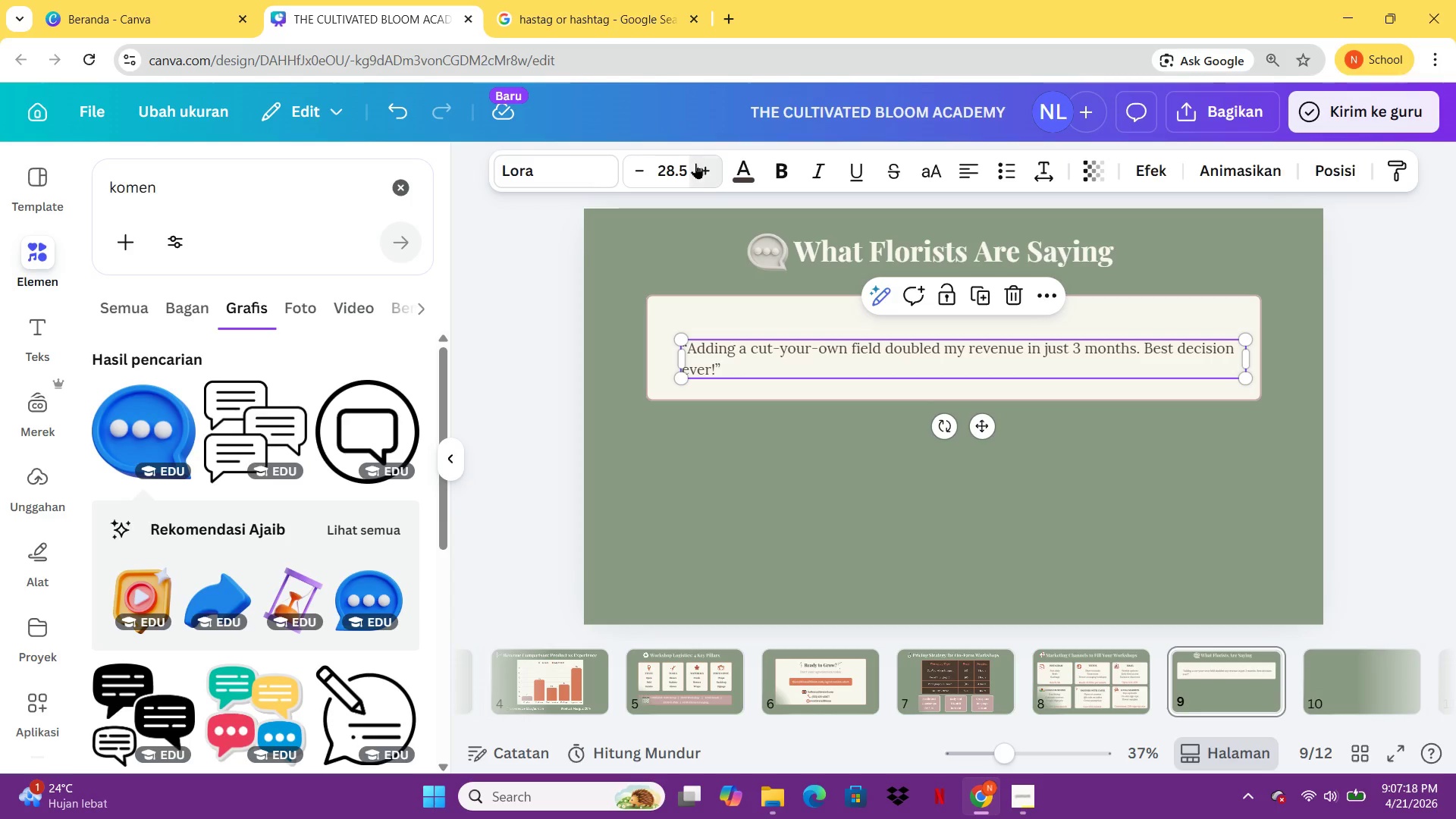 
double_click([695, 163])
 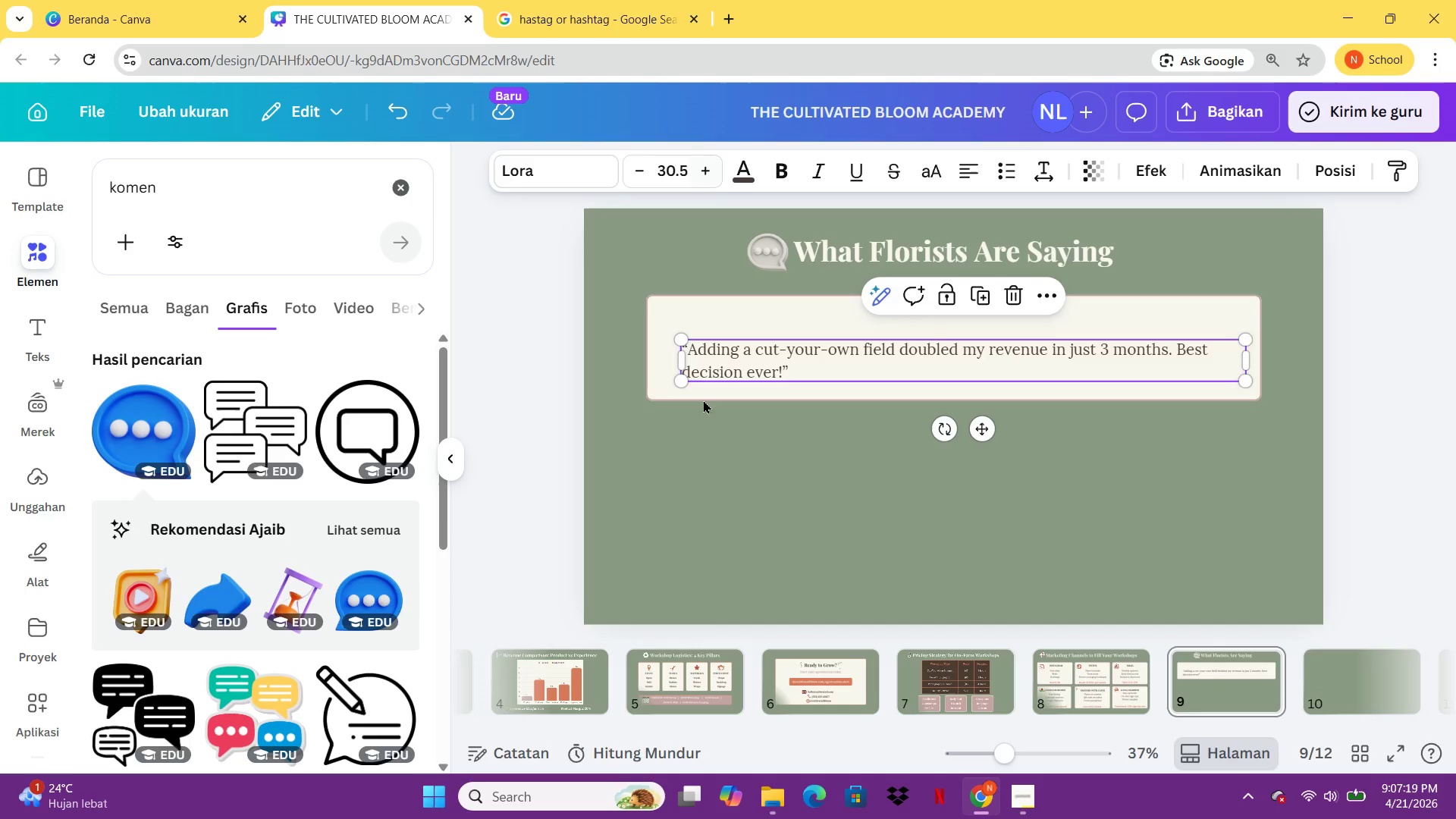 
left_click([708, 472])
 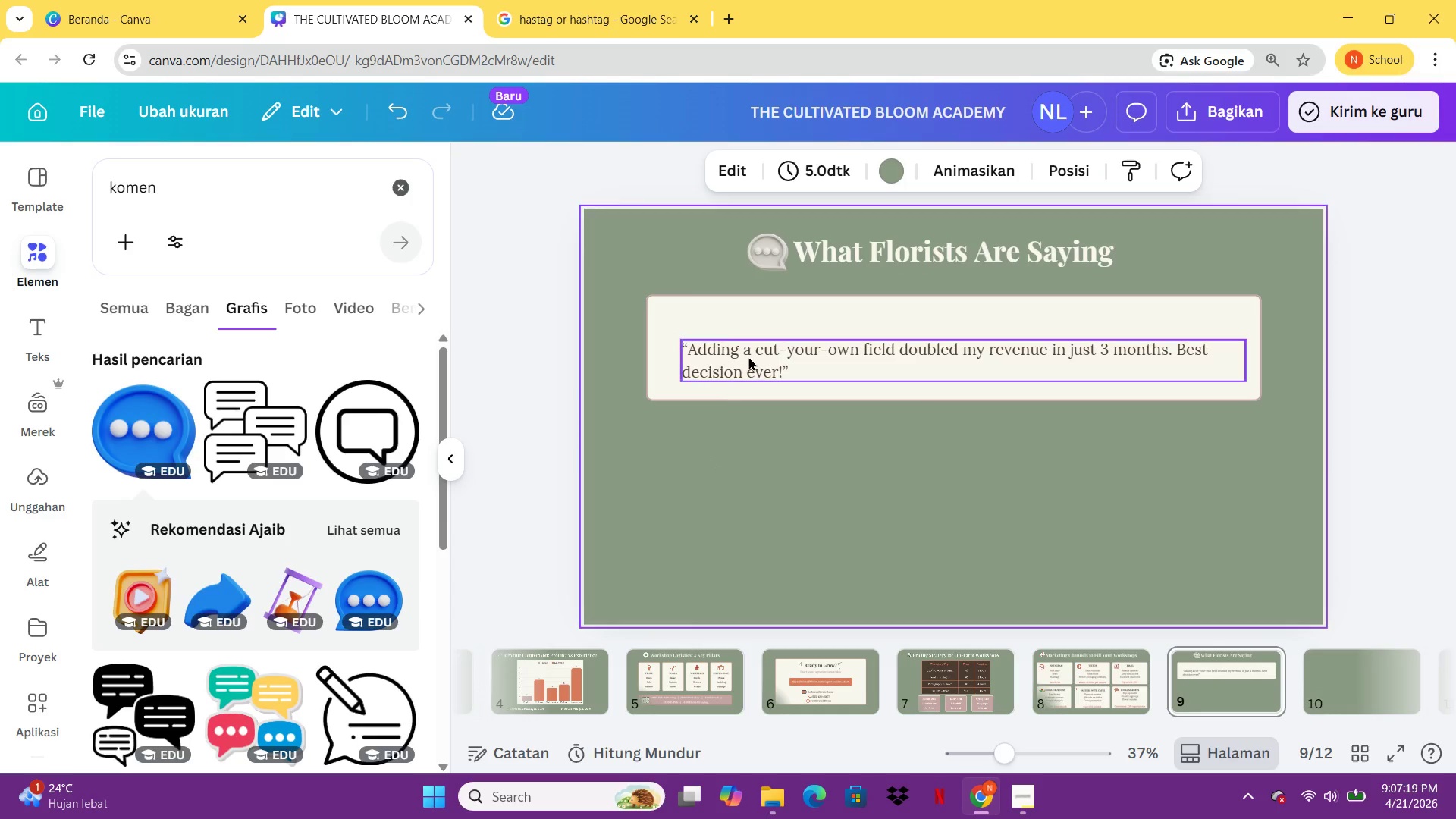 